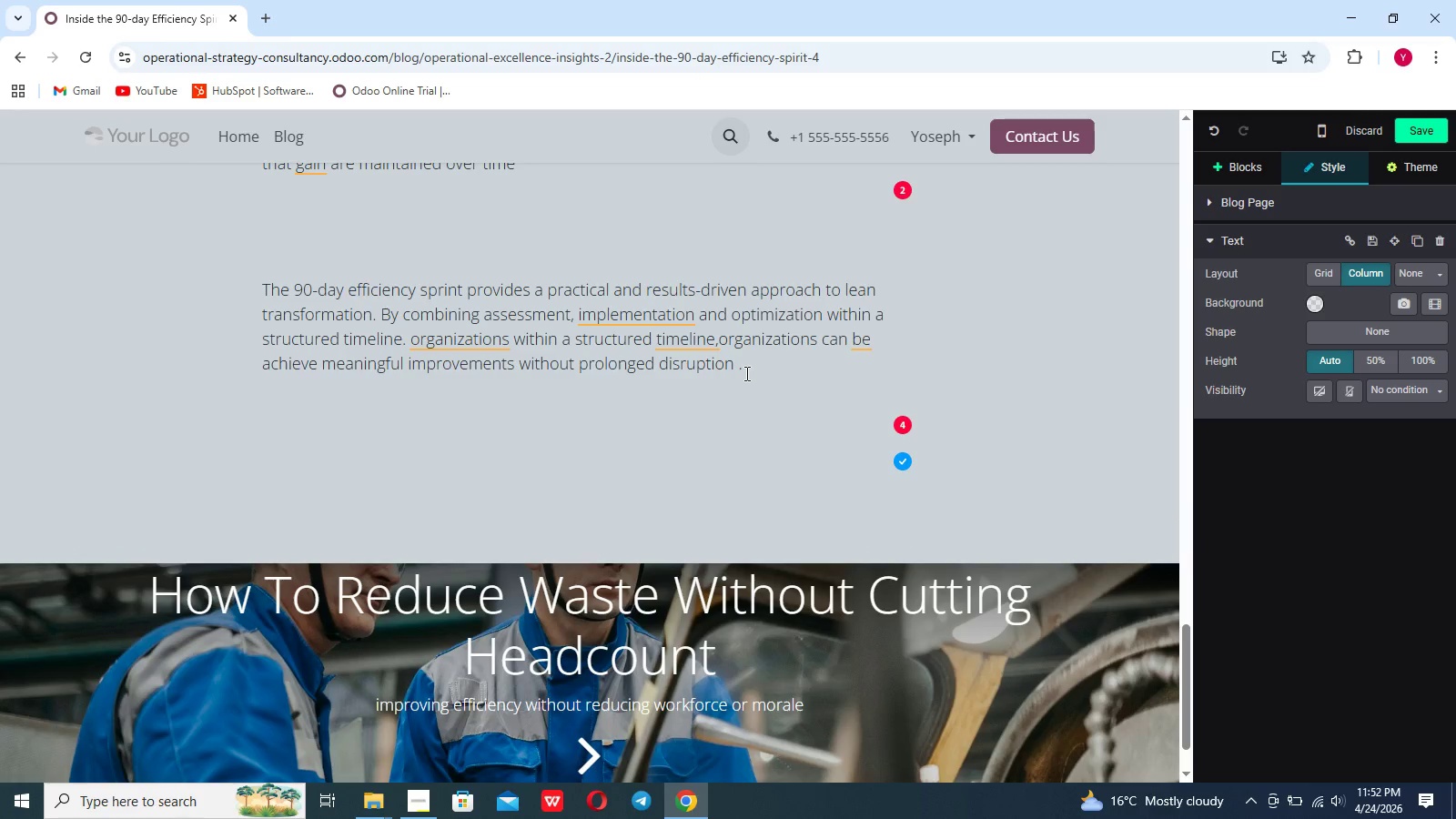 
type(t)
key(Backspace)
type(This methodology not only i)
key(Backspace)
type(enhances operational performance but also)
 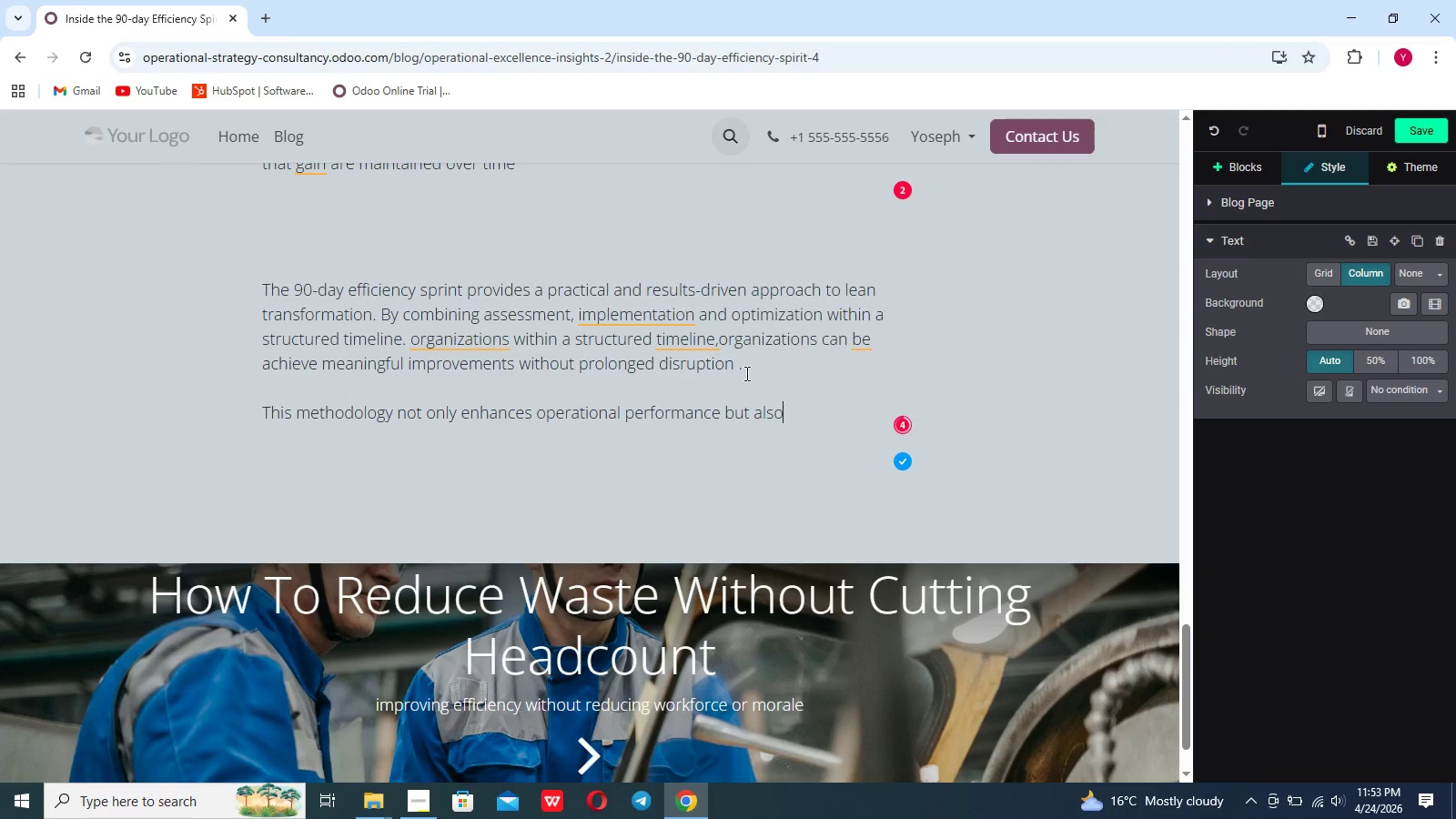 
type( build a culture of continious improvement)
 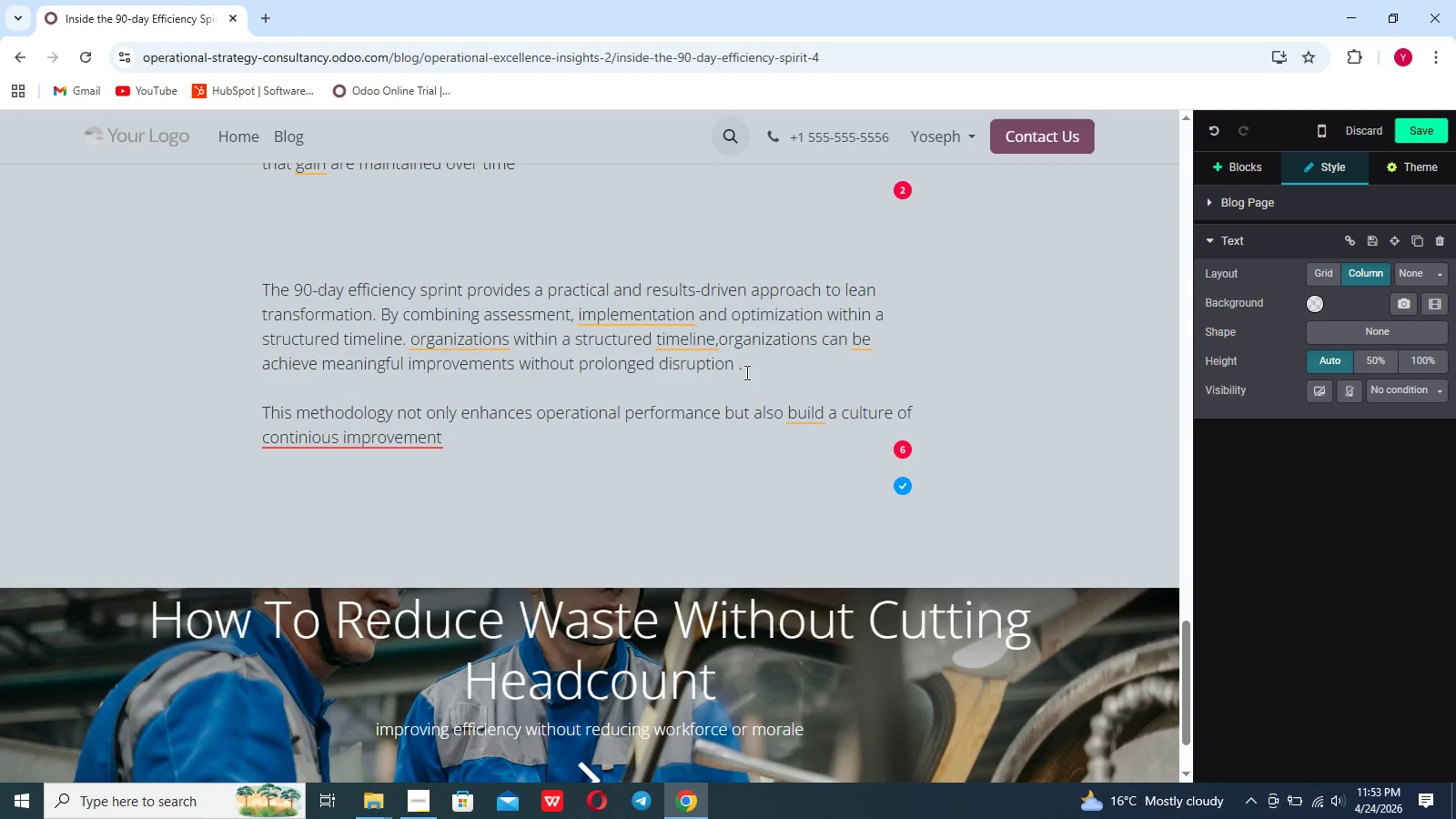 
wait(15.44)
 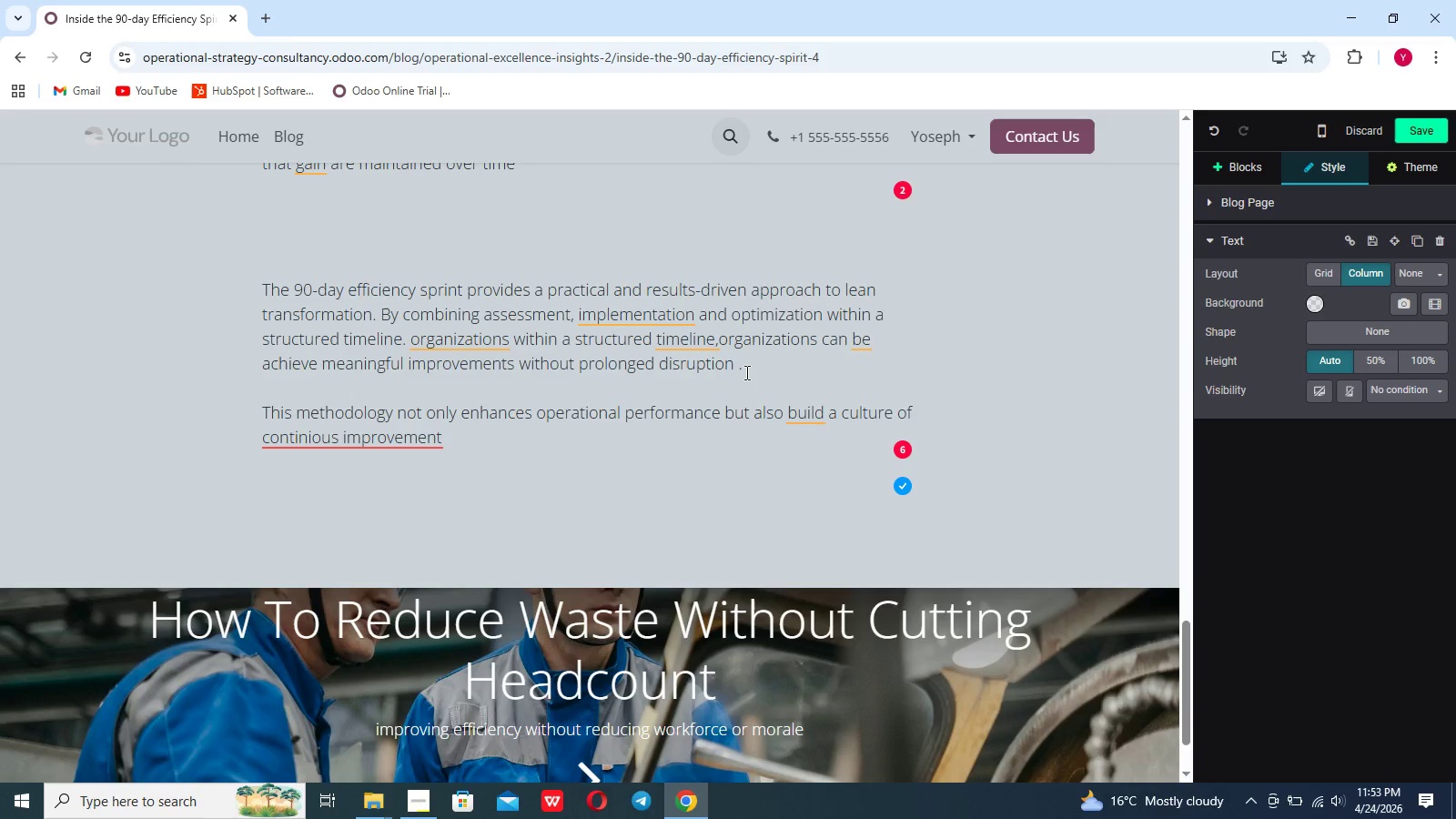 
type( that support long-term sucess)
 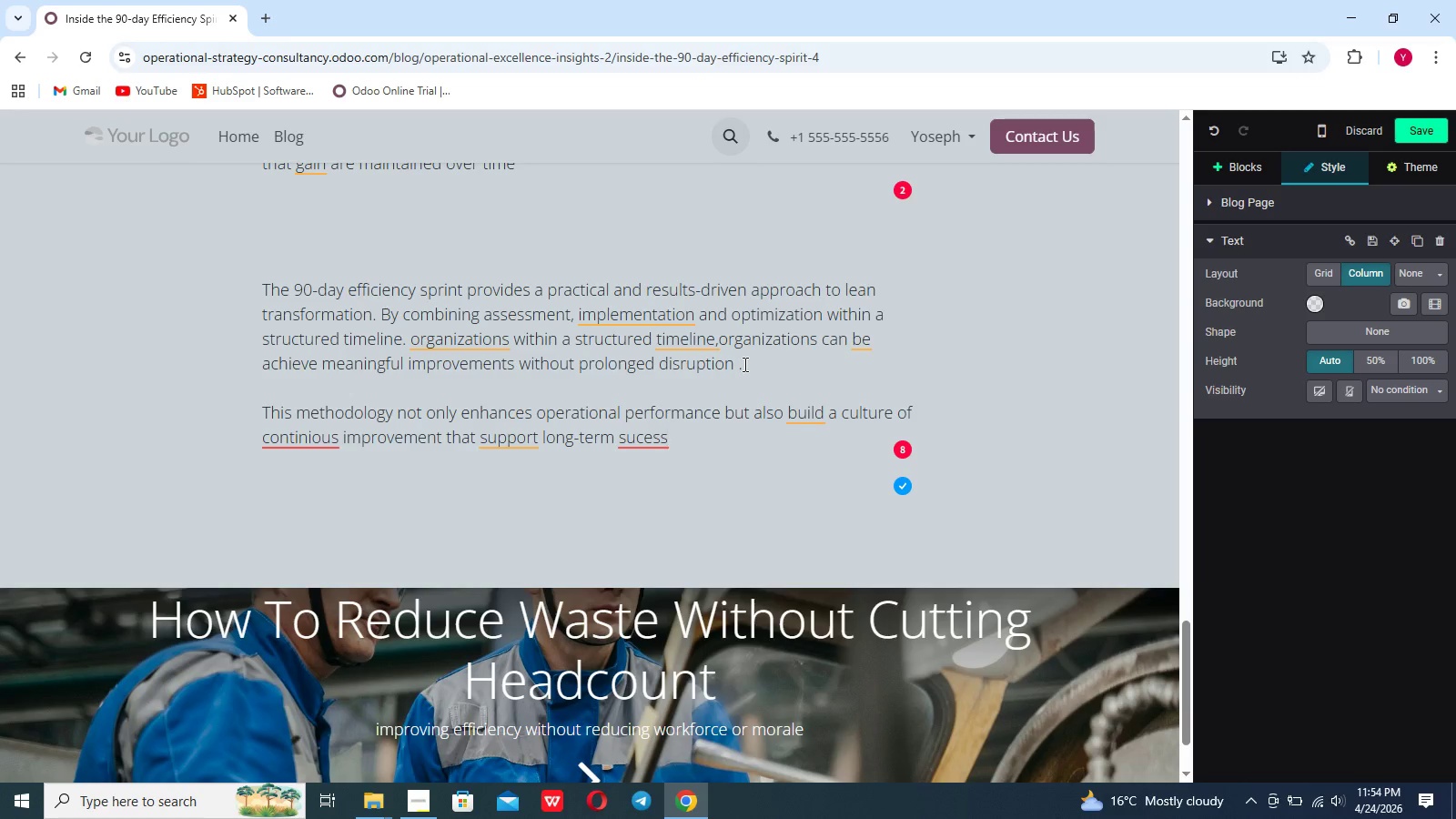 
hold_key(key=CapsLock, duration=0.34)
 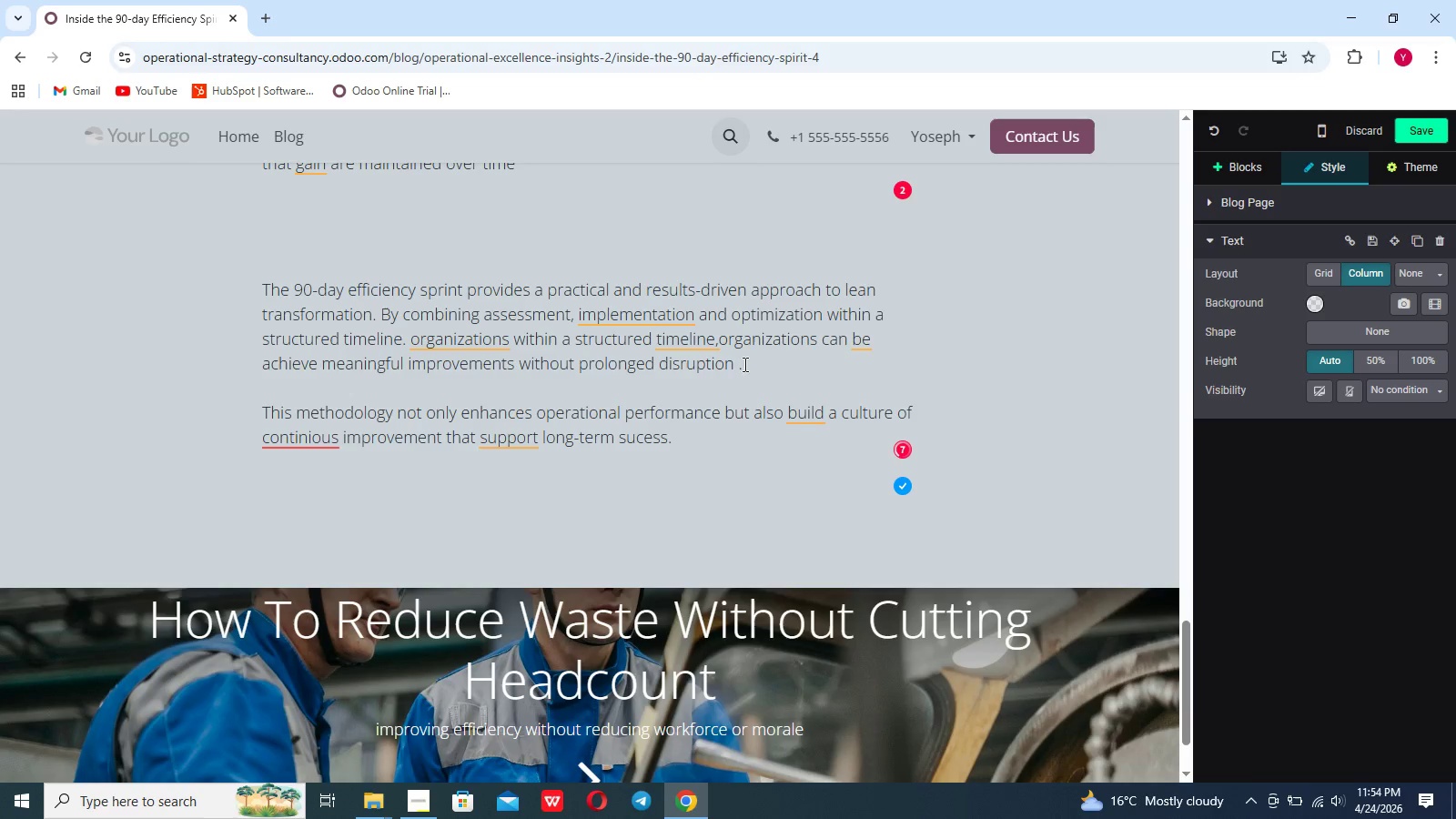 
key(Period)
 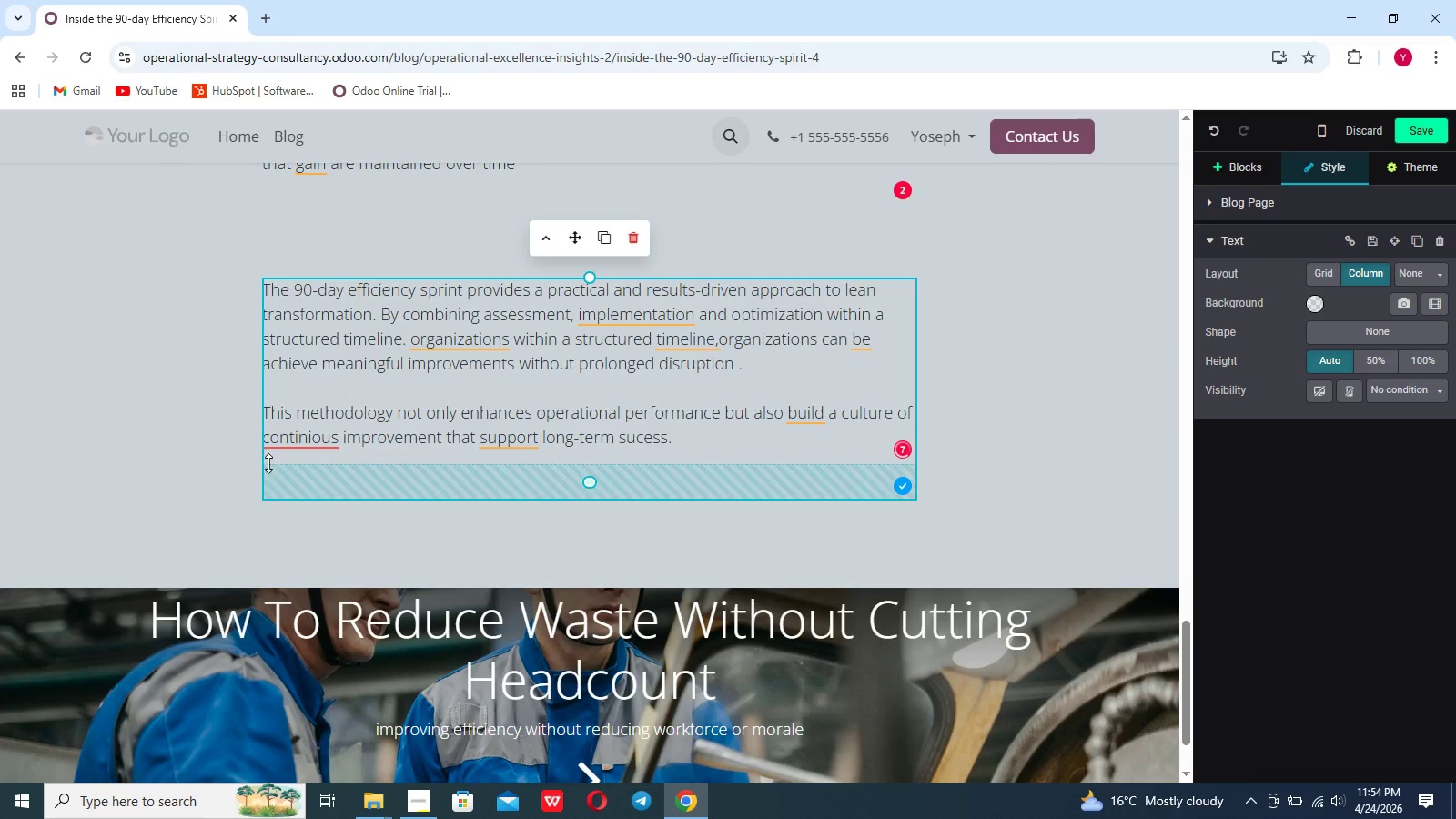 
left_click([294, 442])
 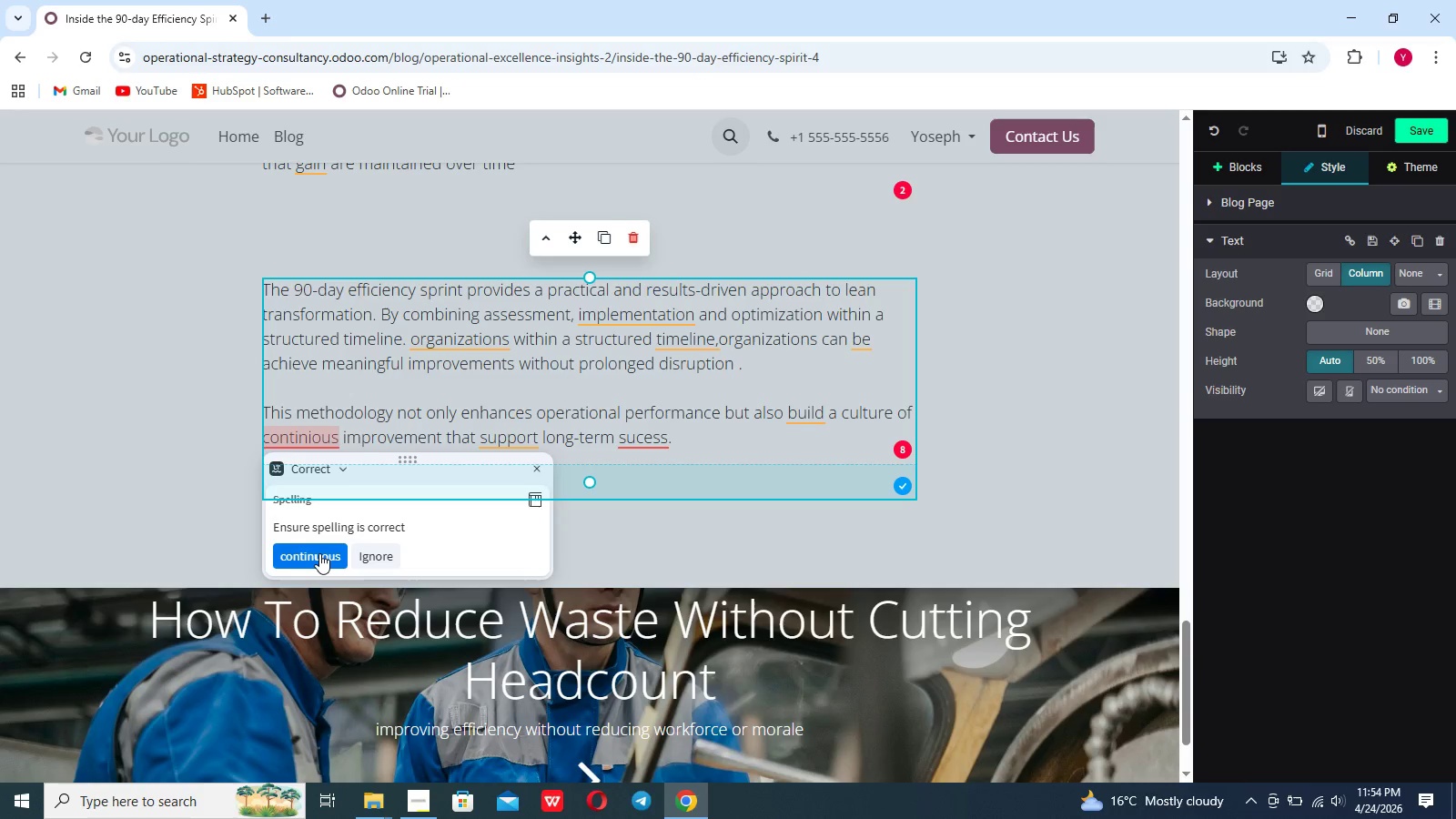 
left_click([319, 553])
 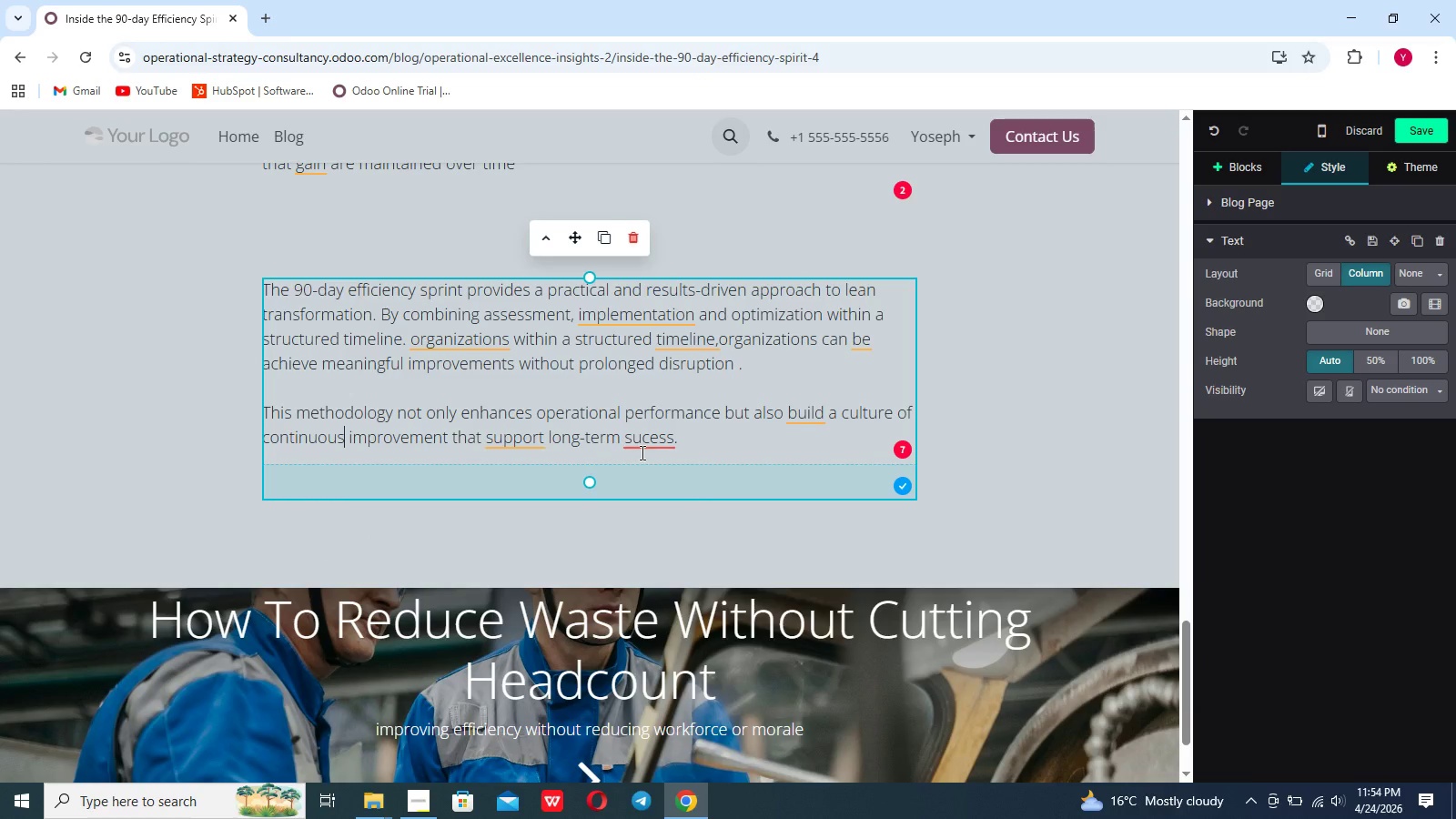 
left_click([642, 447])
 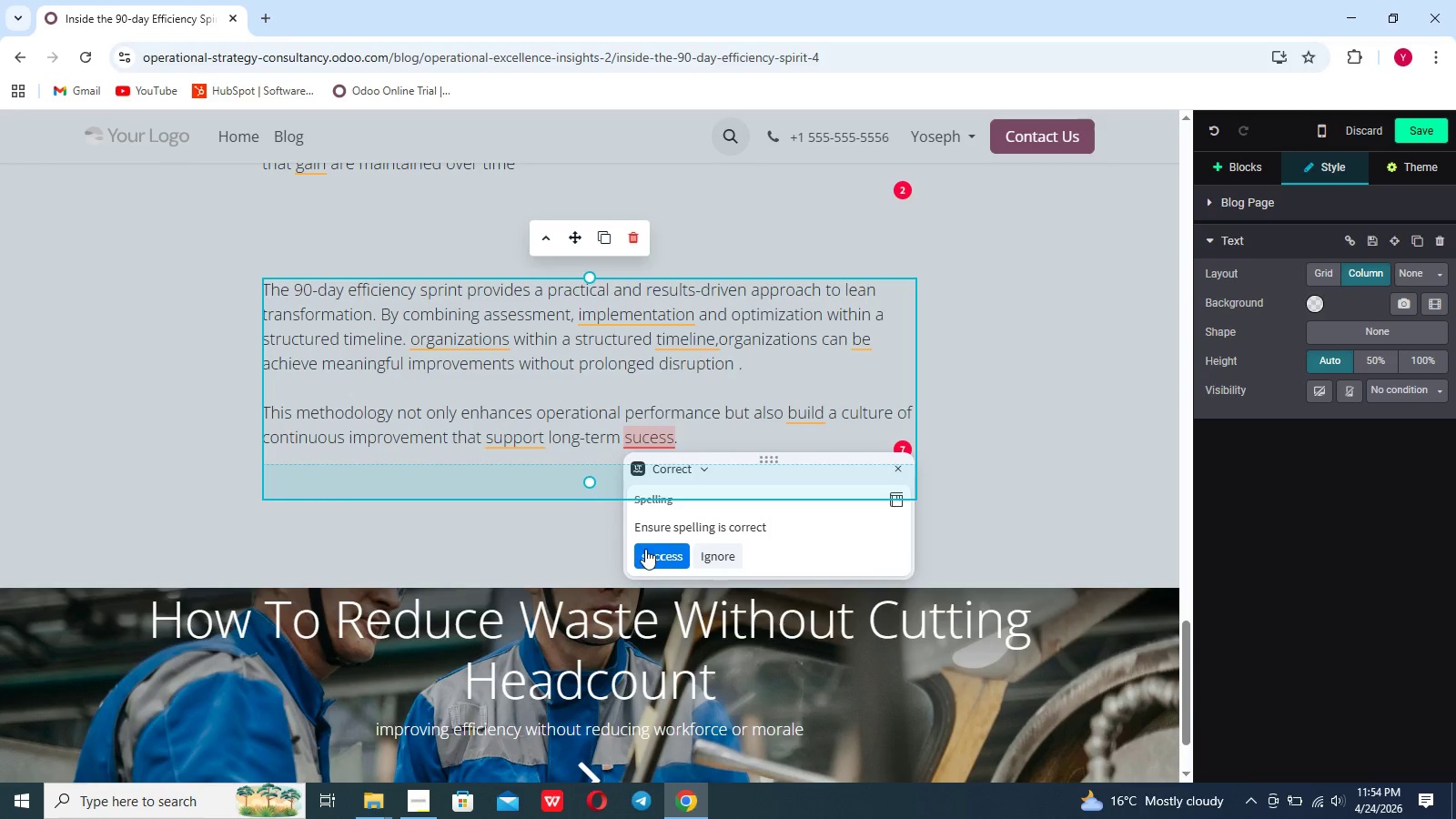 
left_click([645, 549])
 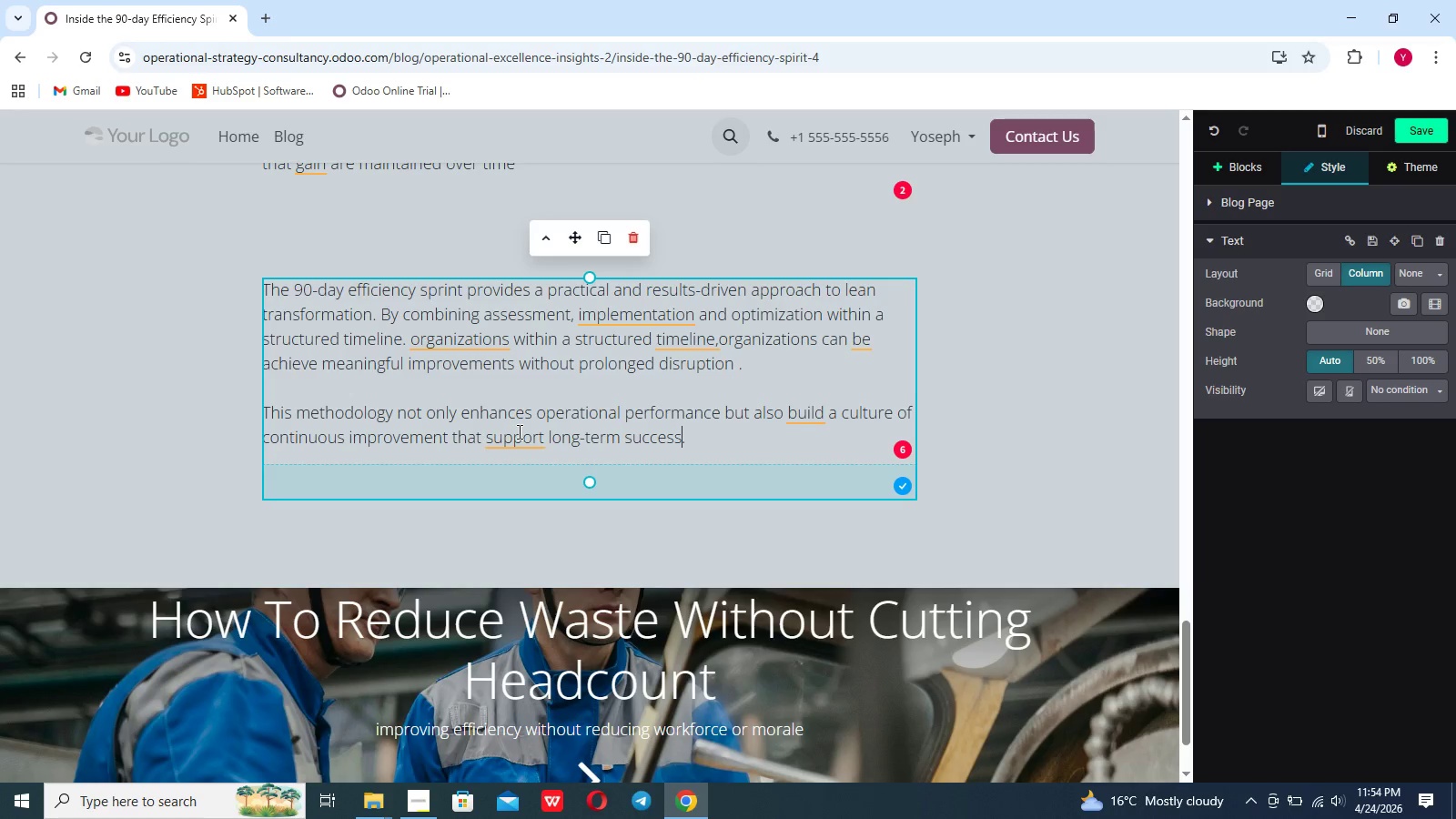 
left_click([518, 431])
 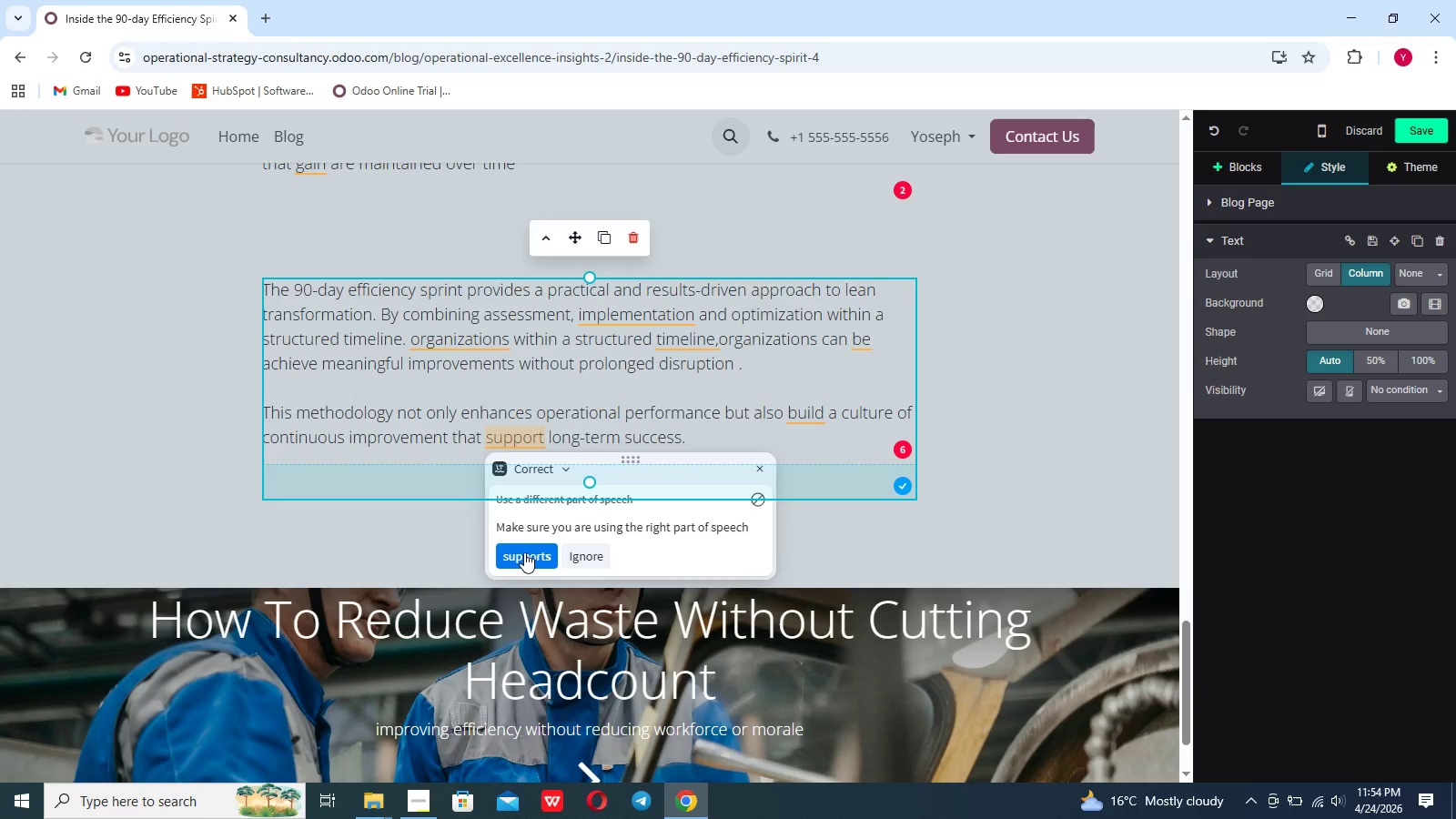 
left_click([524, 552])
 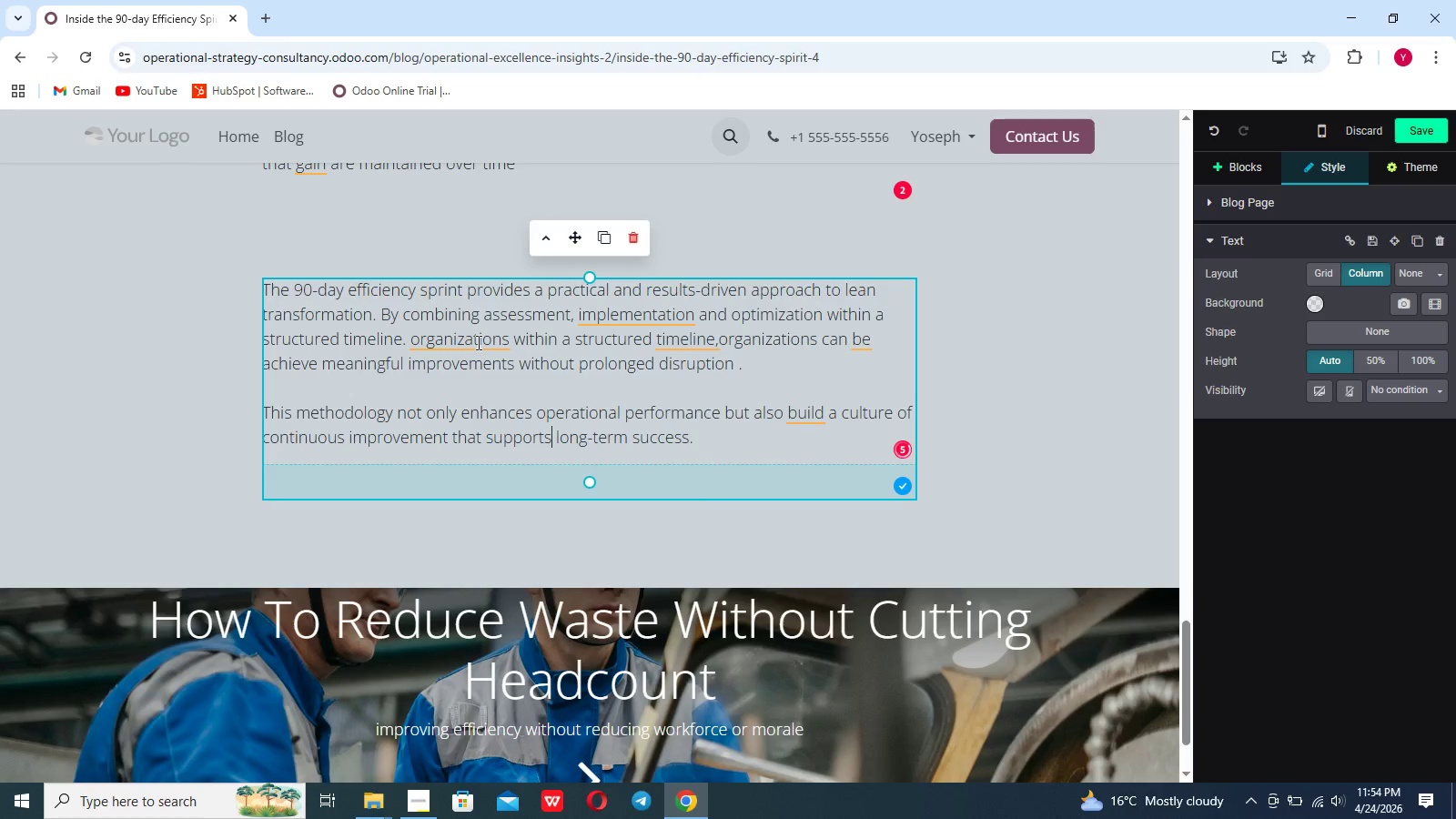 
left_click([477, 342])
 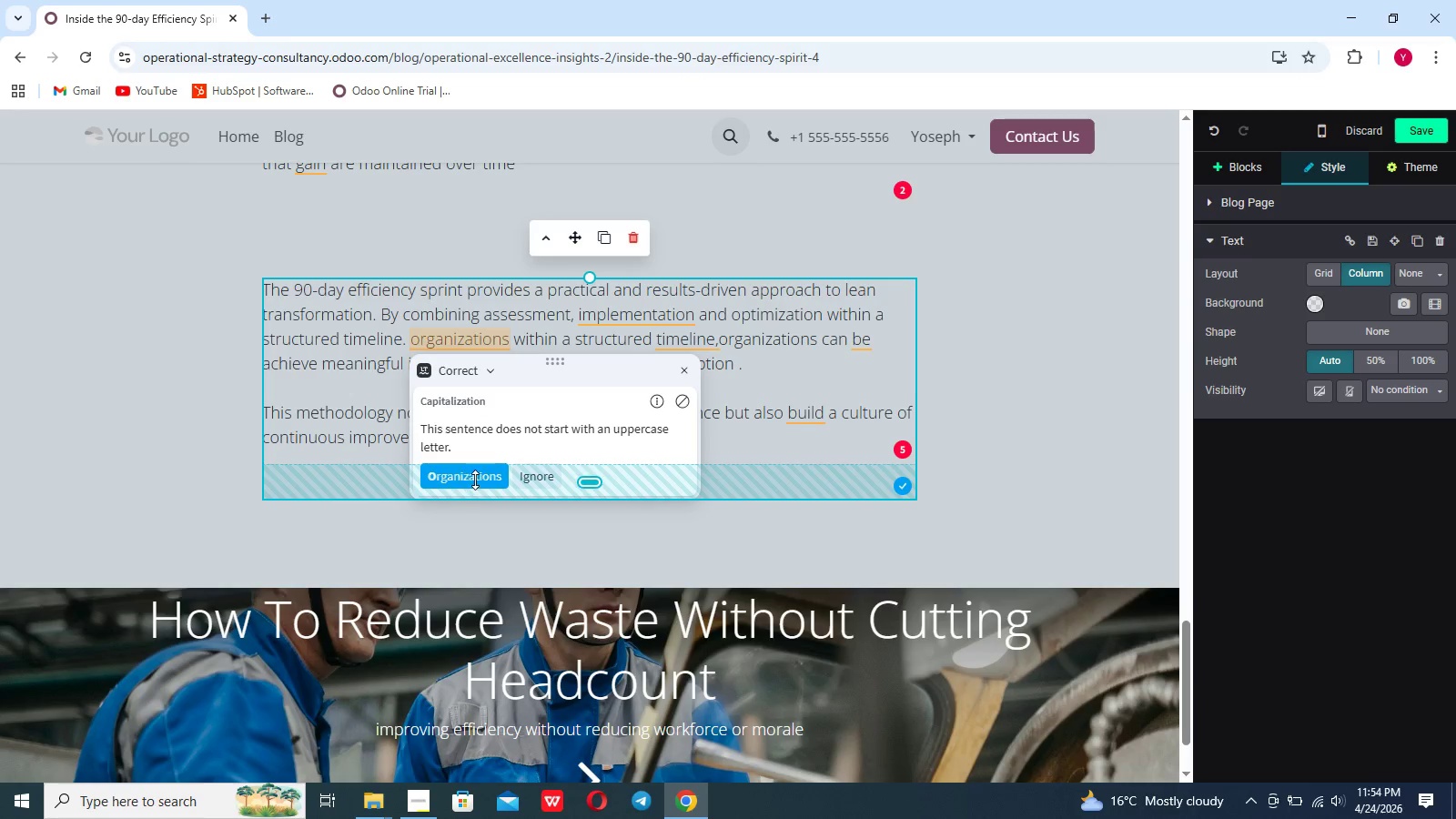 
left_click([475, 480])
 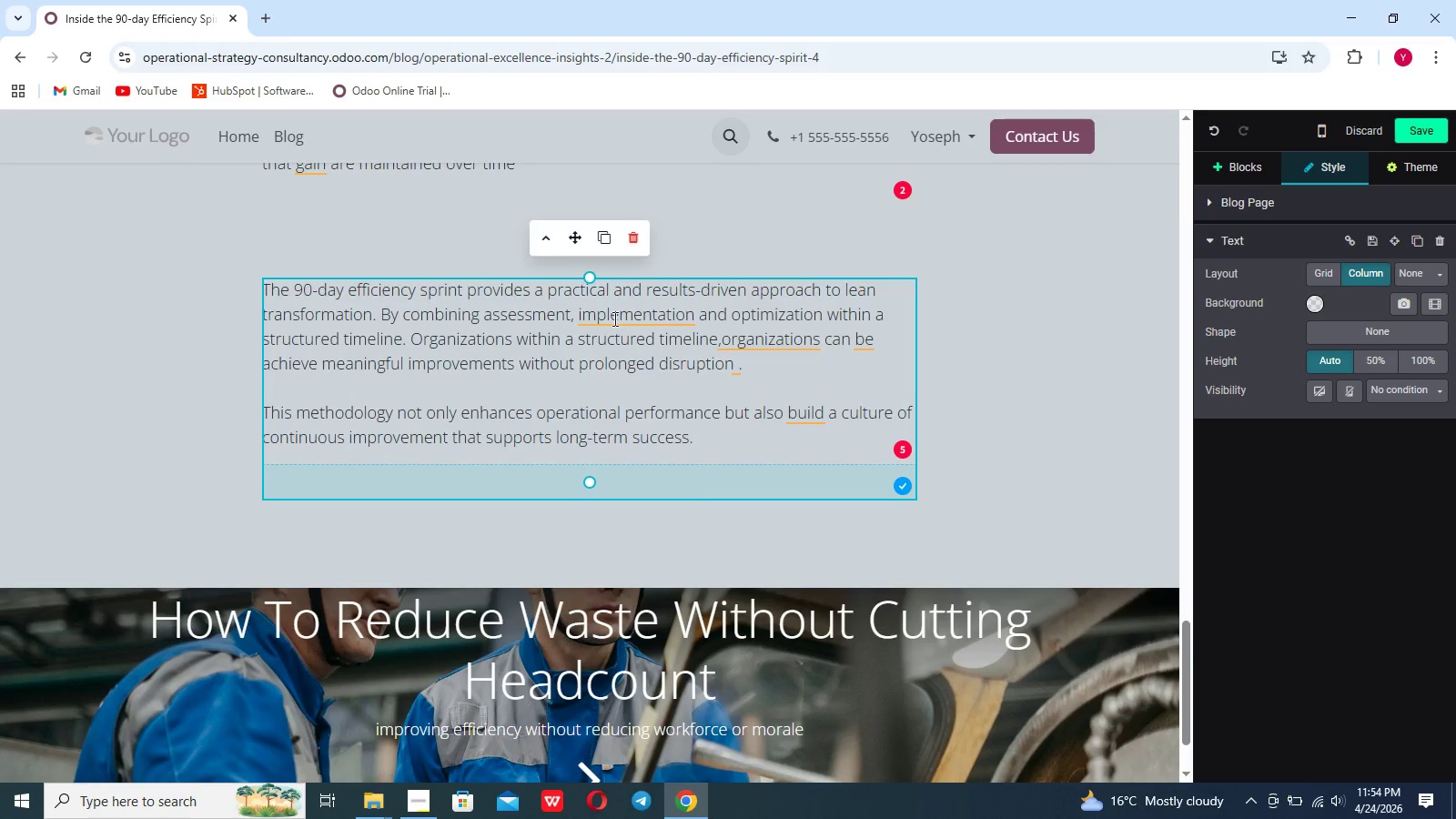 
left_click([614, 316])
 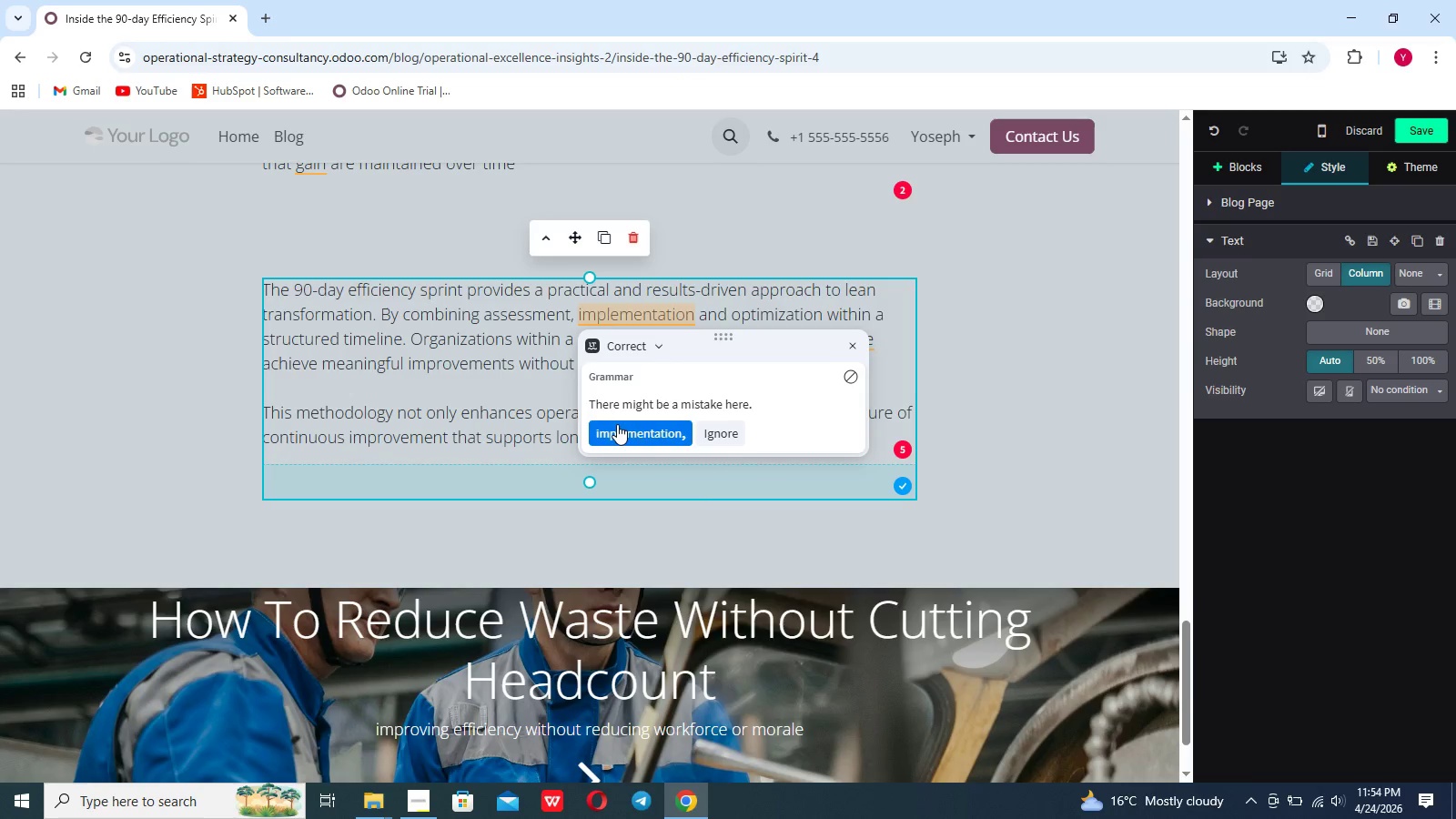 
left_click([617, 424])
 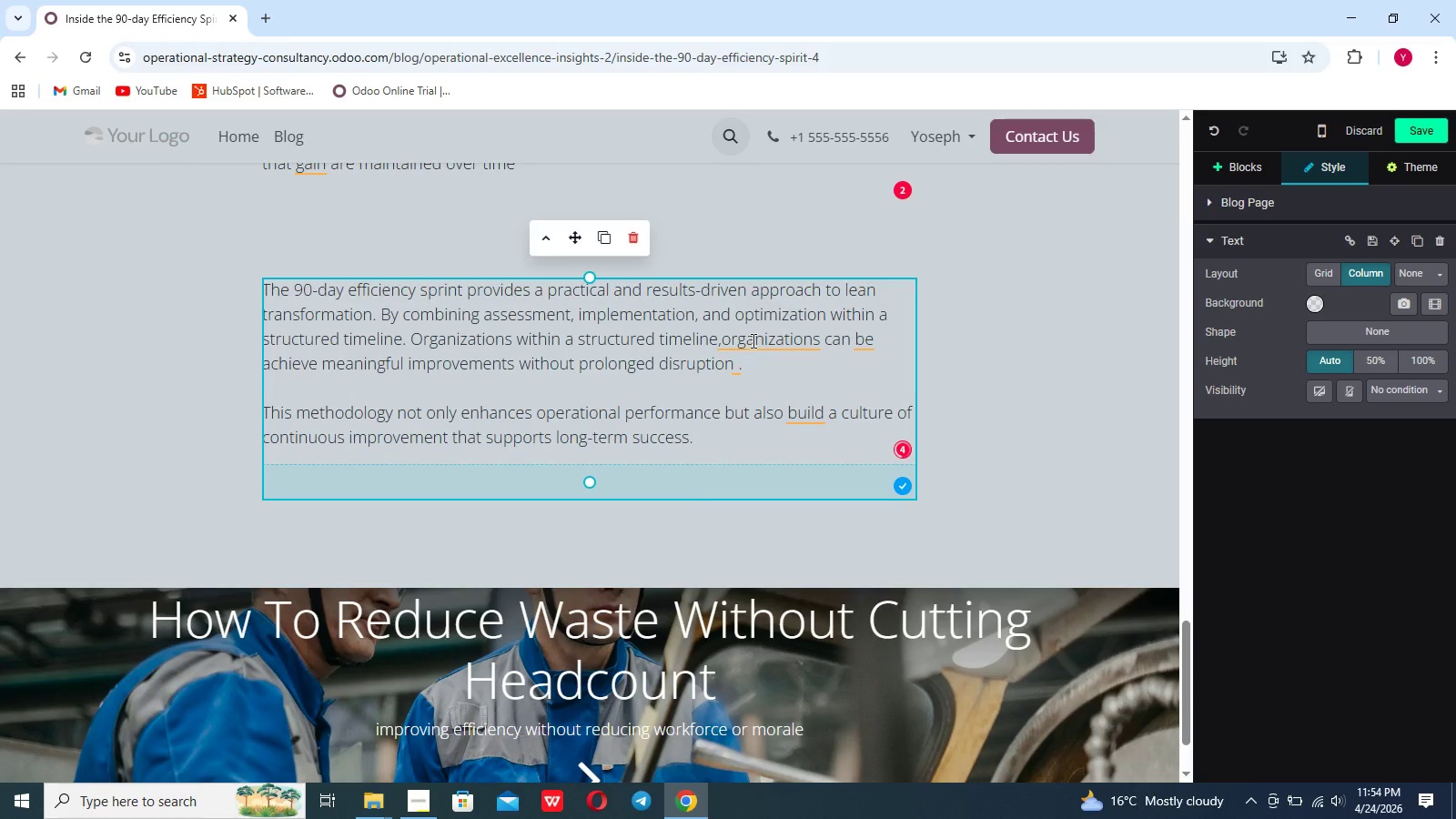 
left_click([752, 340])
 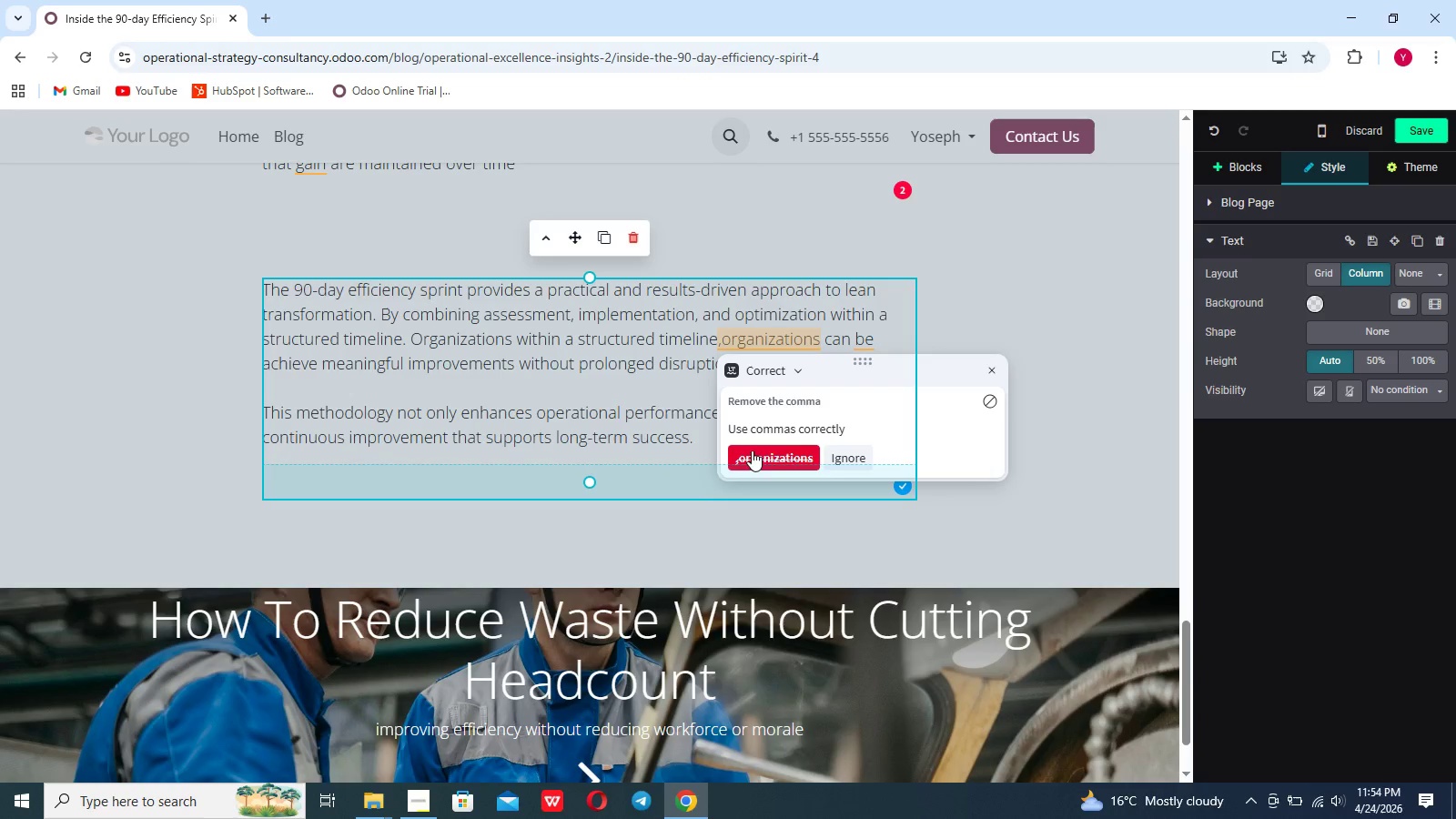 
double_click([752, 451])
 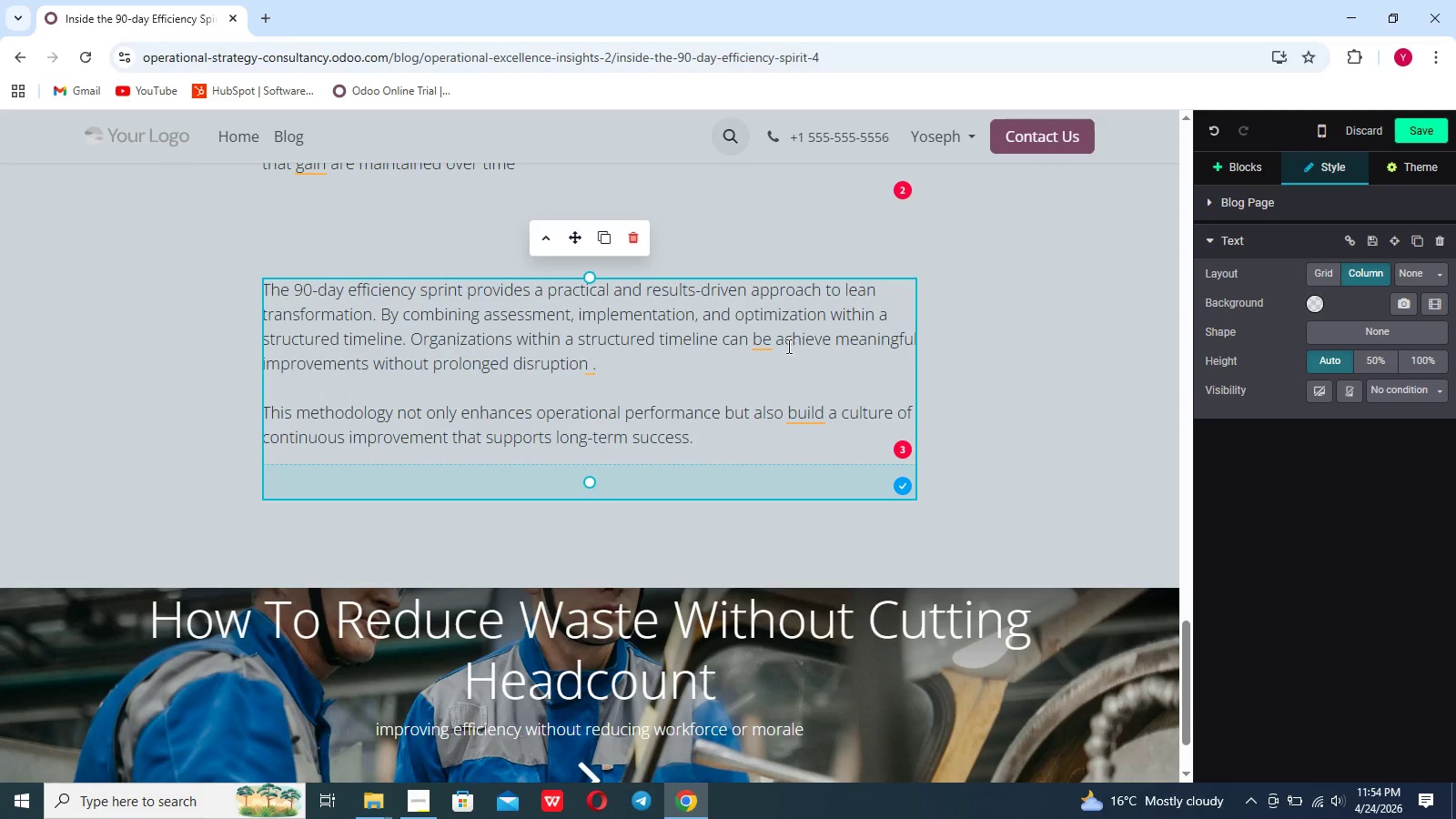 
left_click([774, 341])
 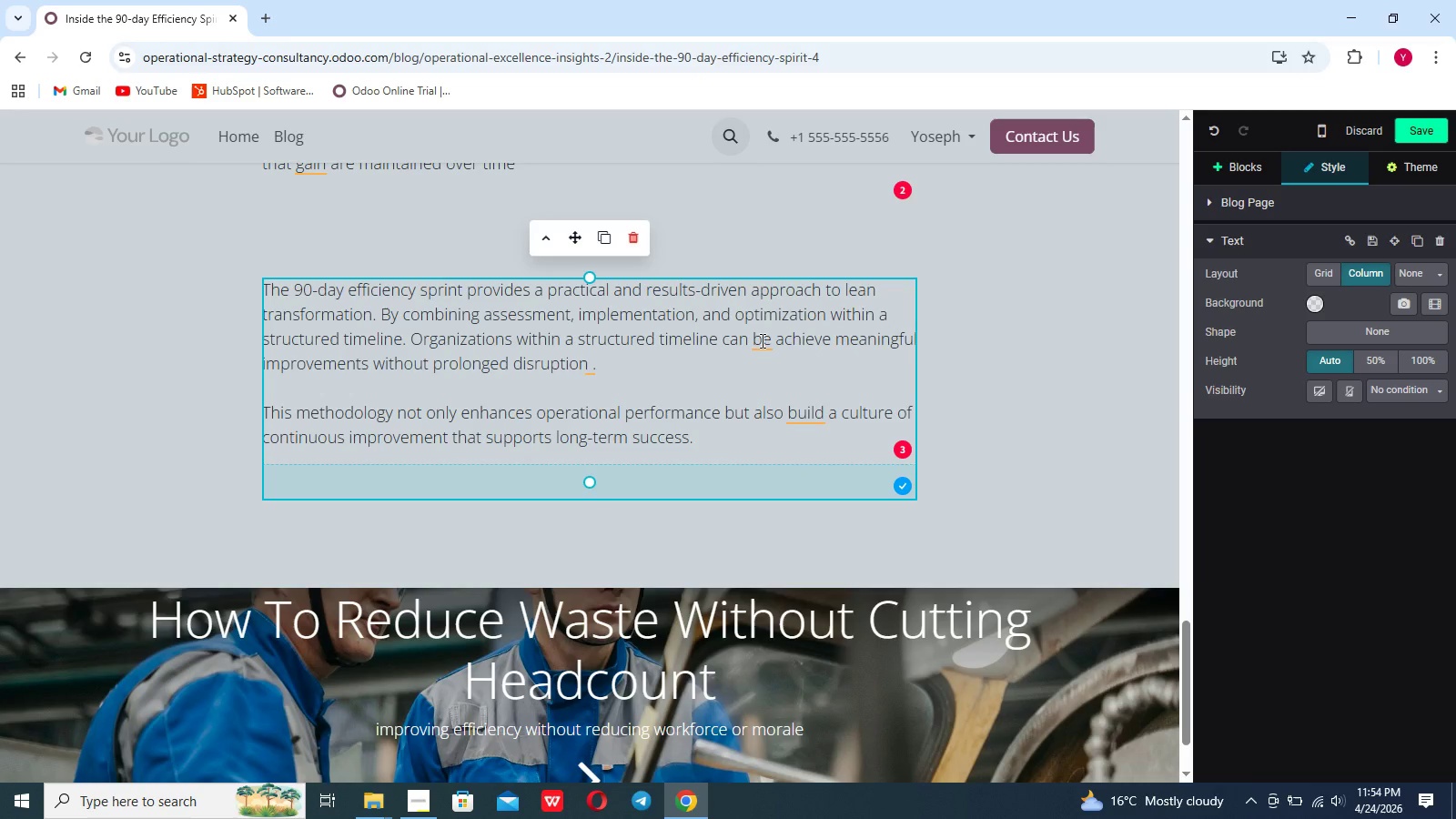 
left_click([761, 340])
 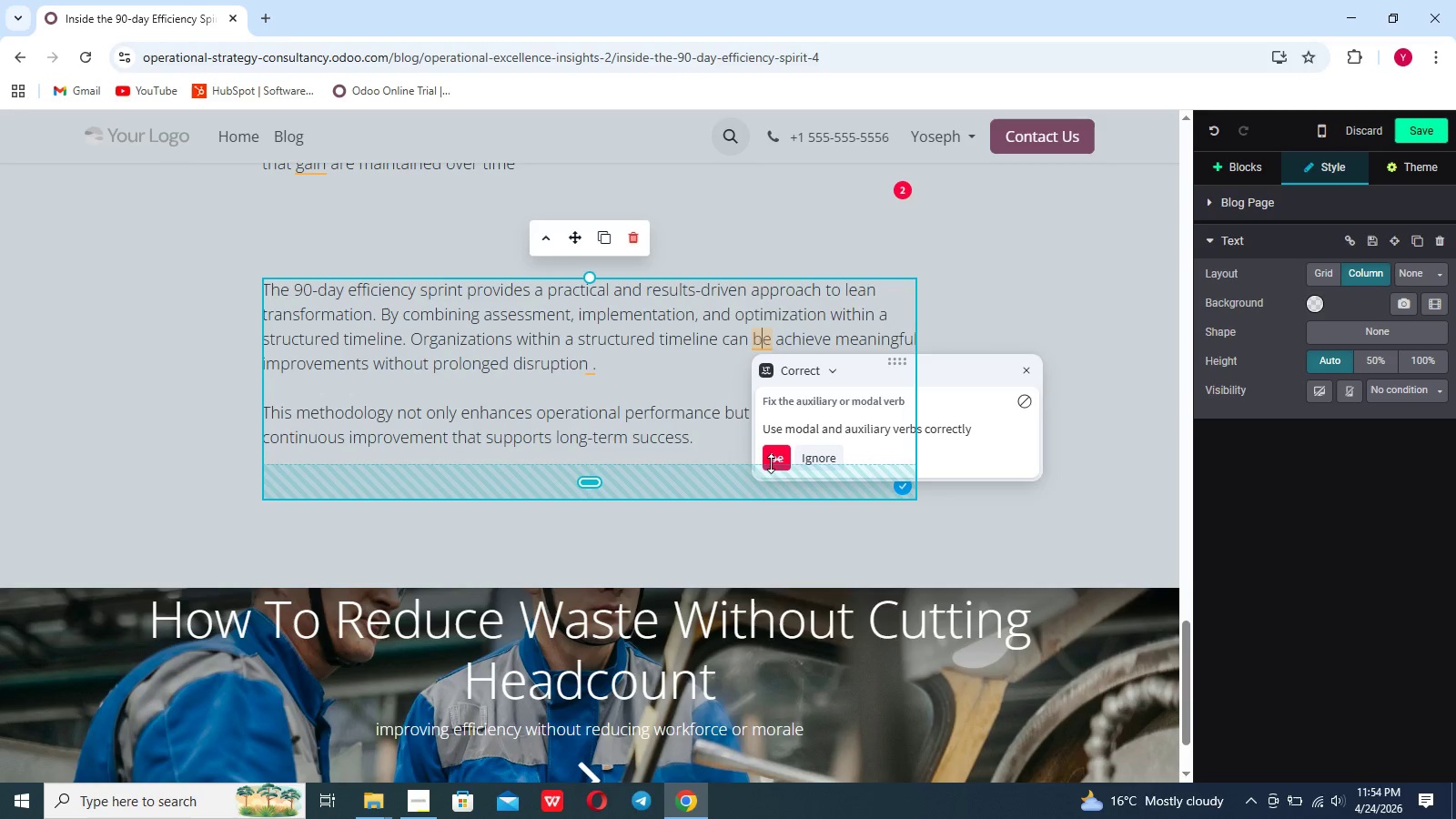 
left_click([771, 463])
 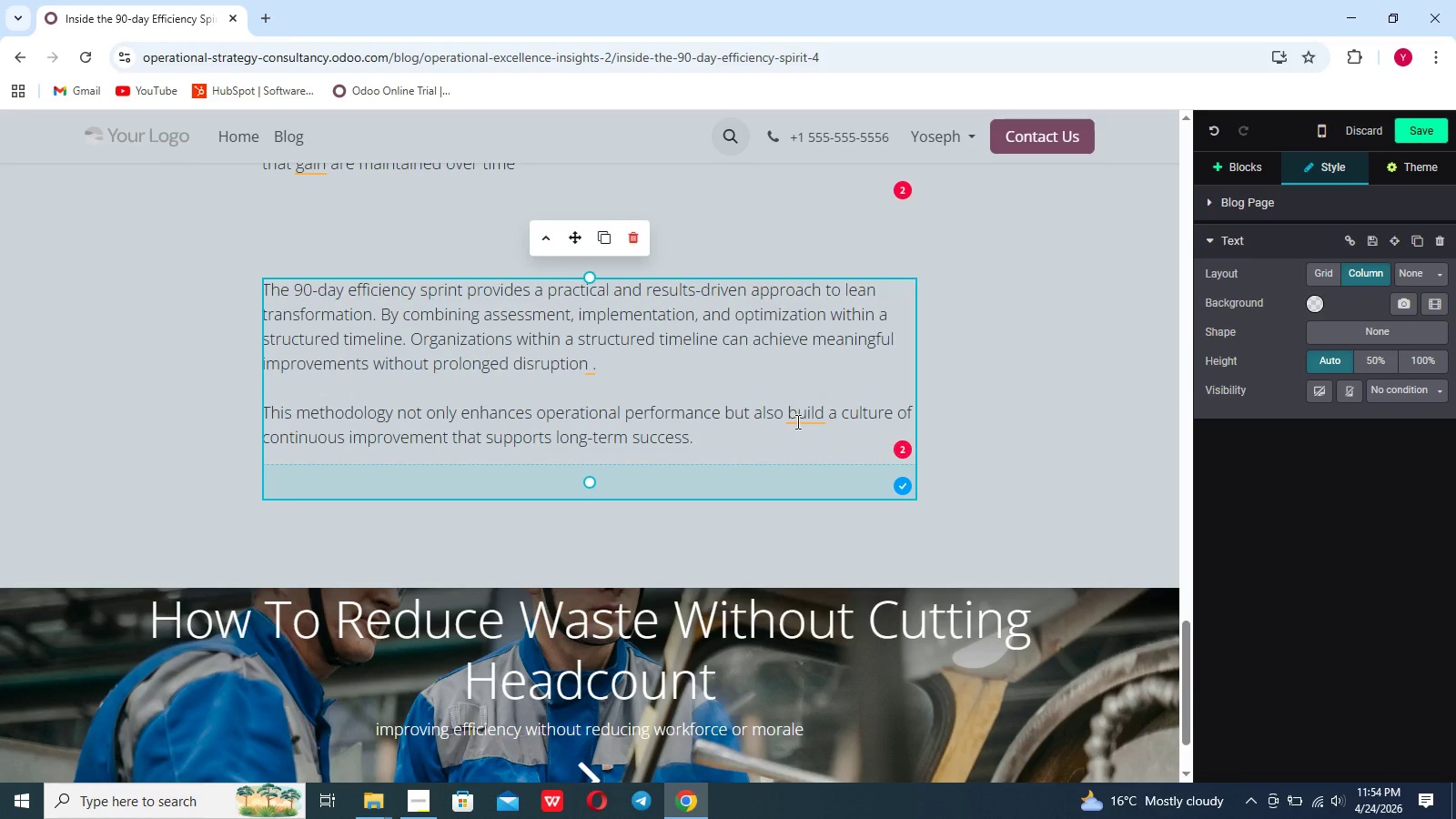 
left_click([796, 421])
 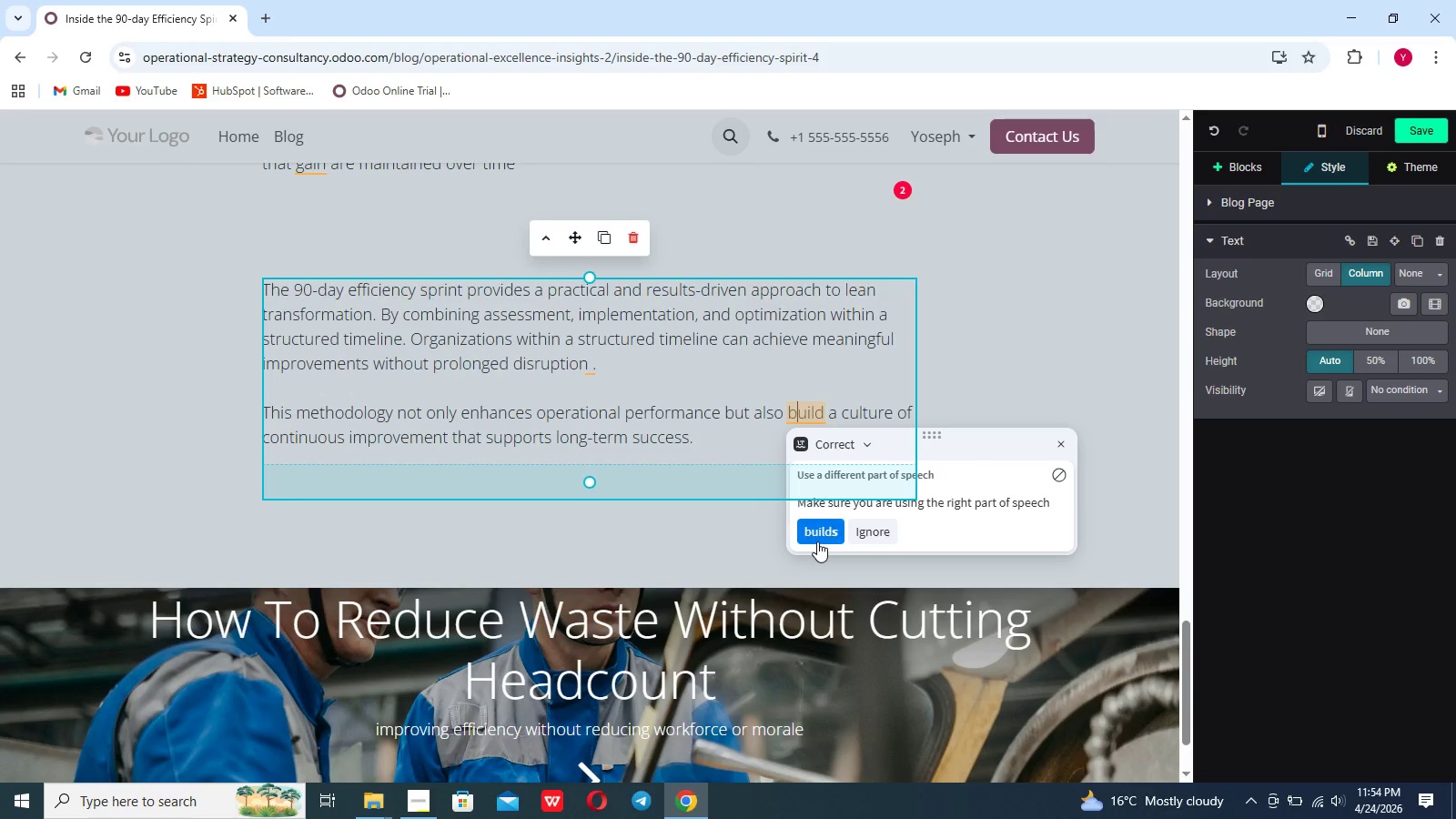 
left_click([817, 541])
 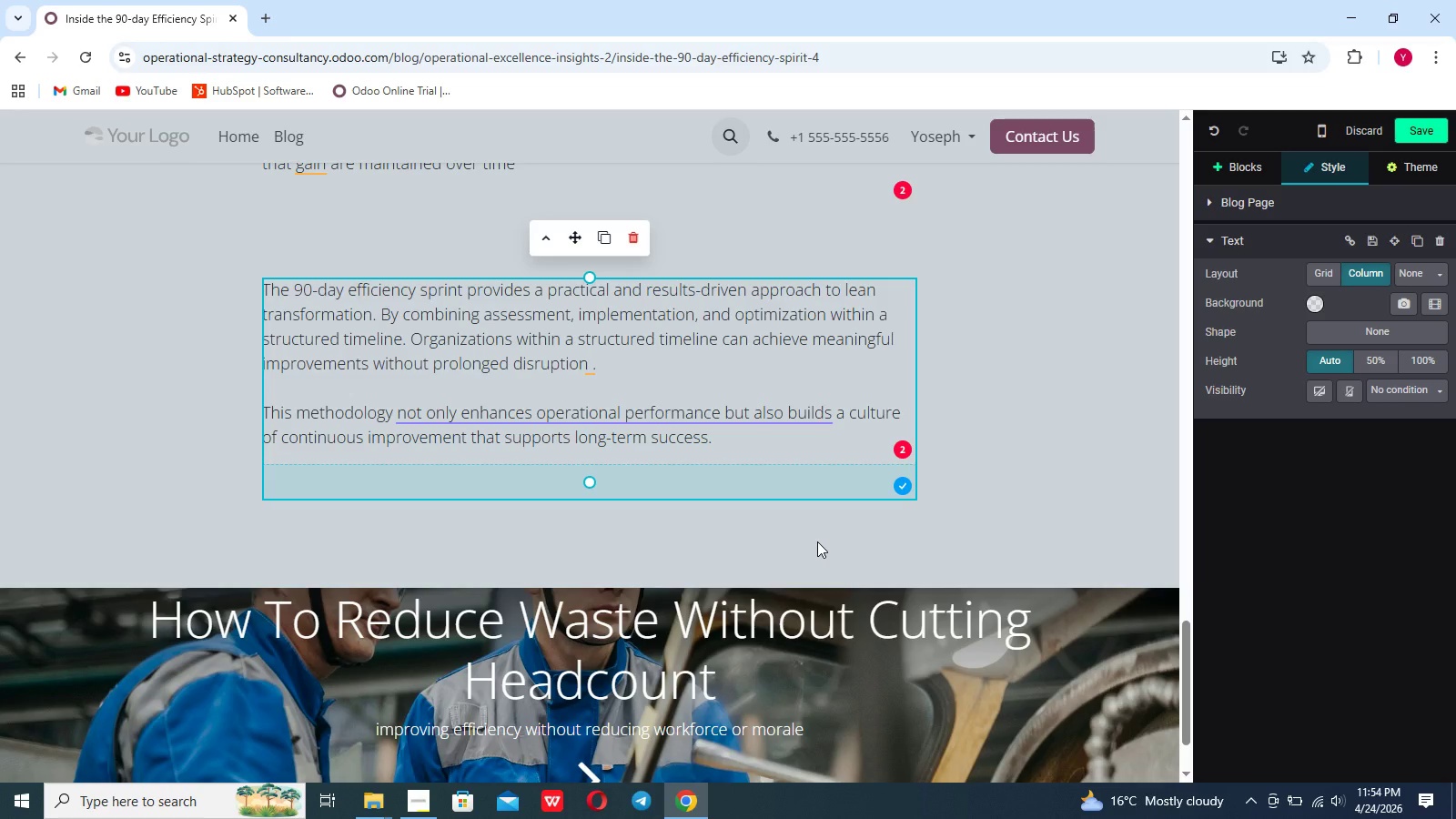 
wait(9.16)
 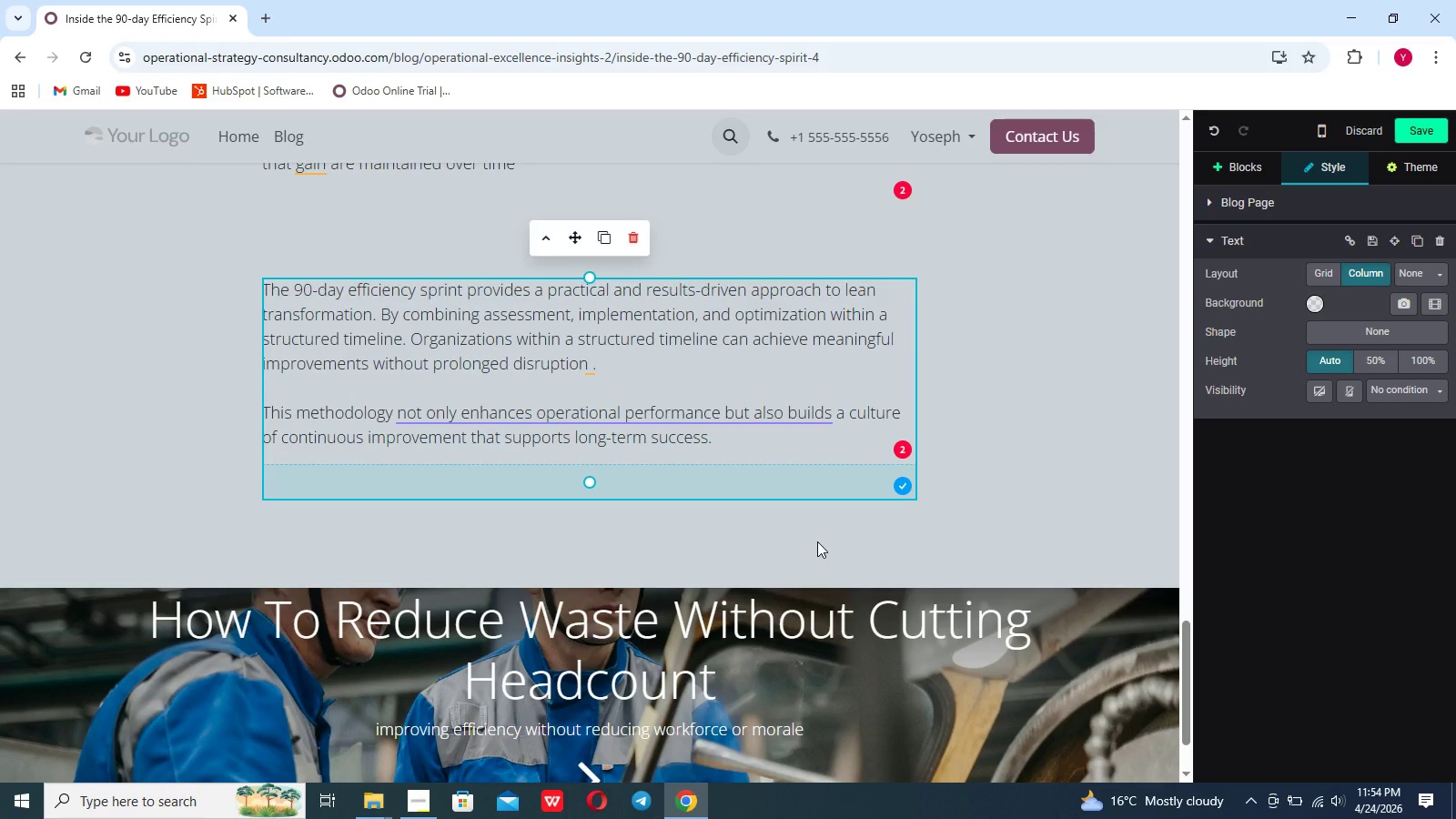 
left_click([1222, 166])
 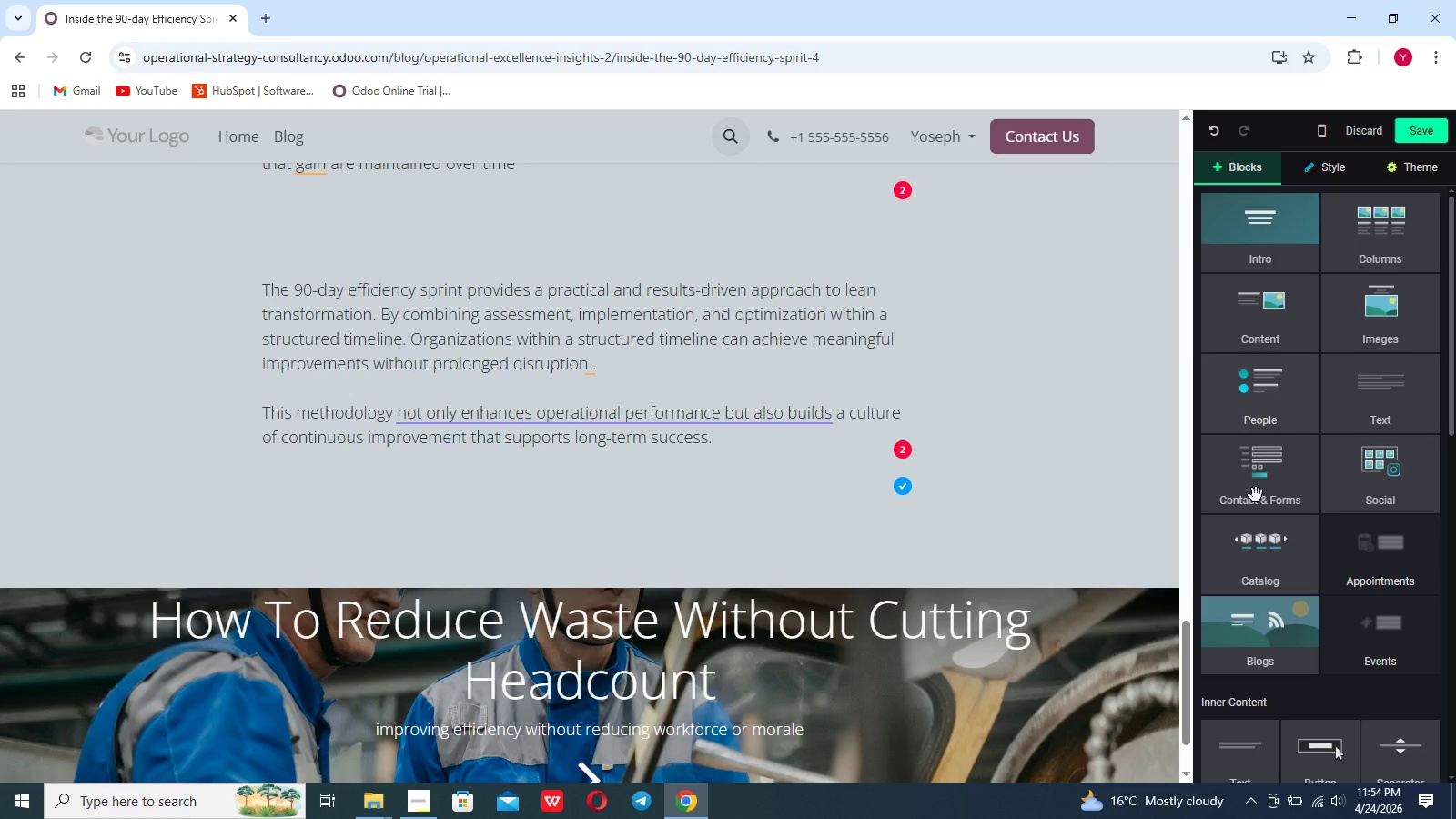 
scroll: coordinate [1256, 532], scroll_direction: down, amount: 14.0
 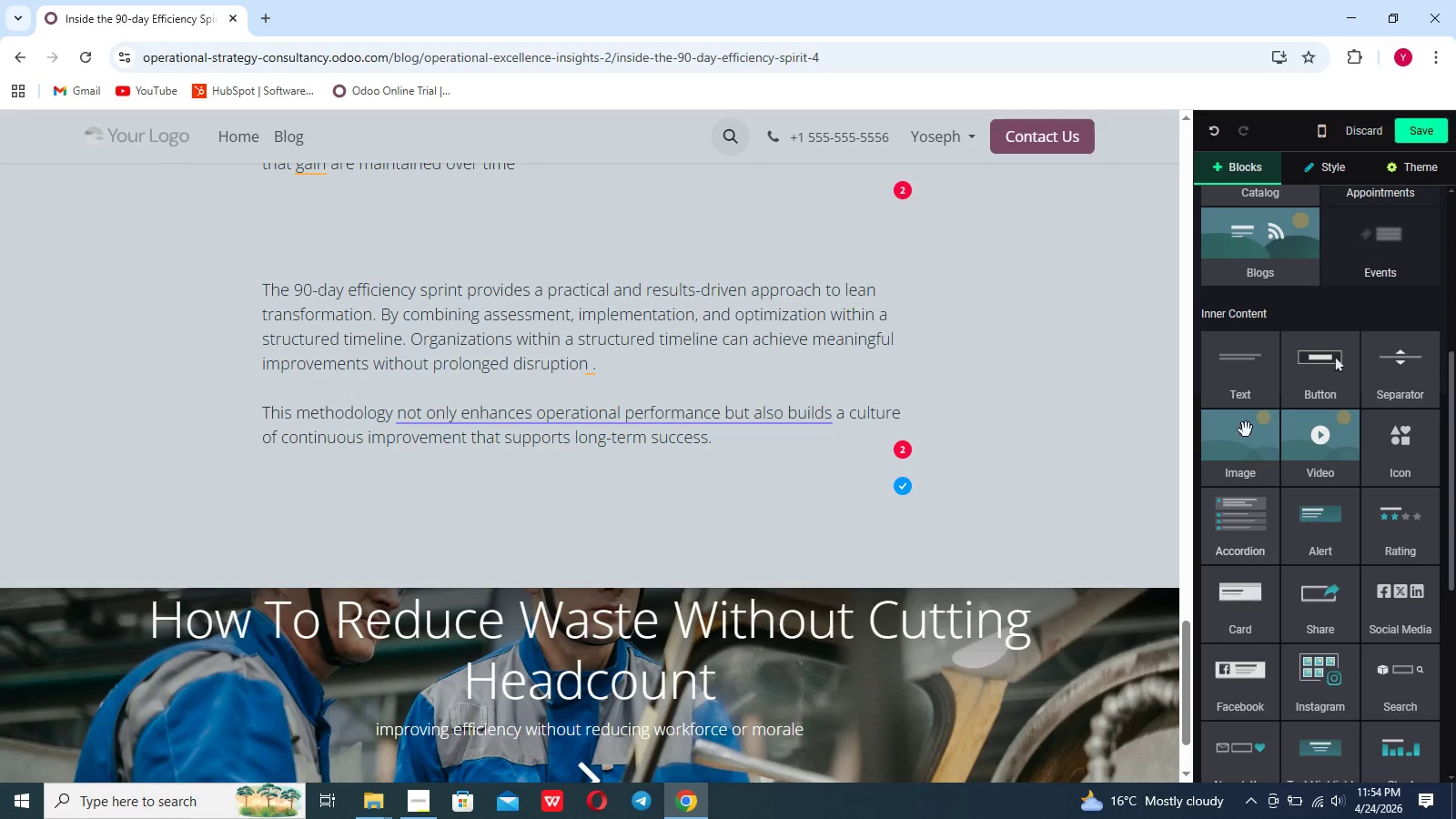 
scroll: coordinate [1278, 387], scroll_direction: up, amount: 17.0
 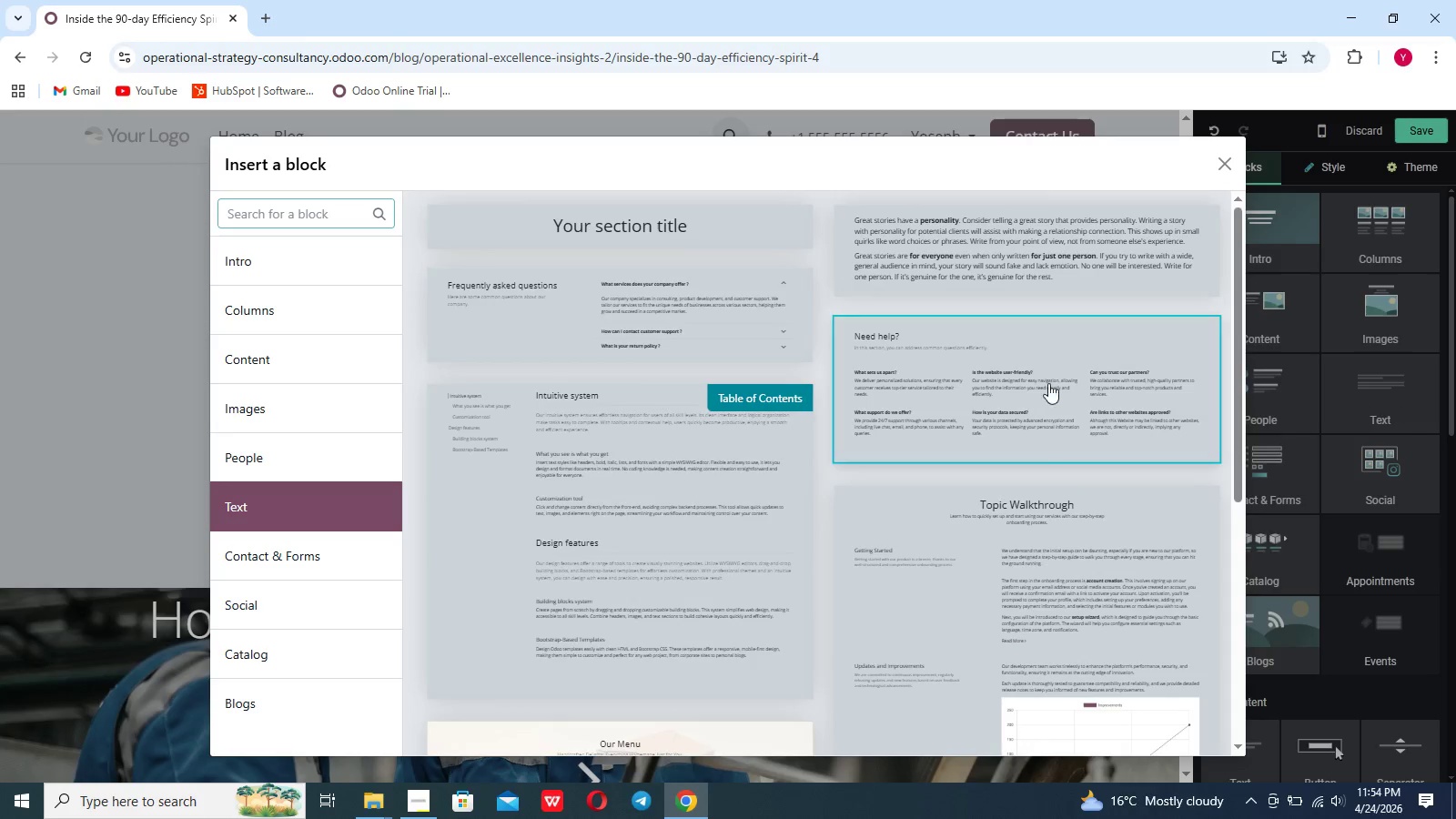 
left_click([970, 234])
 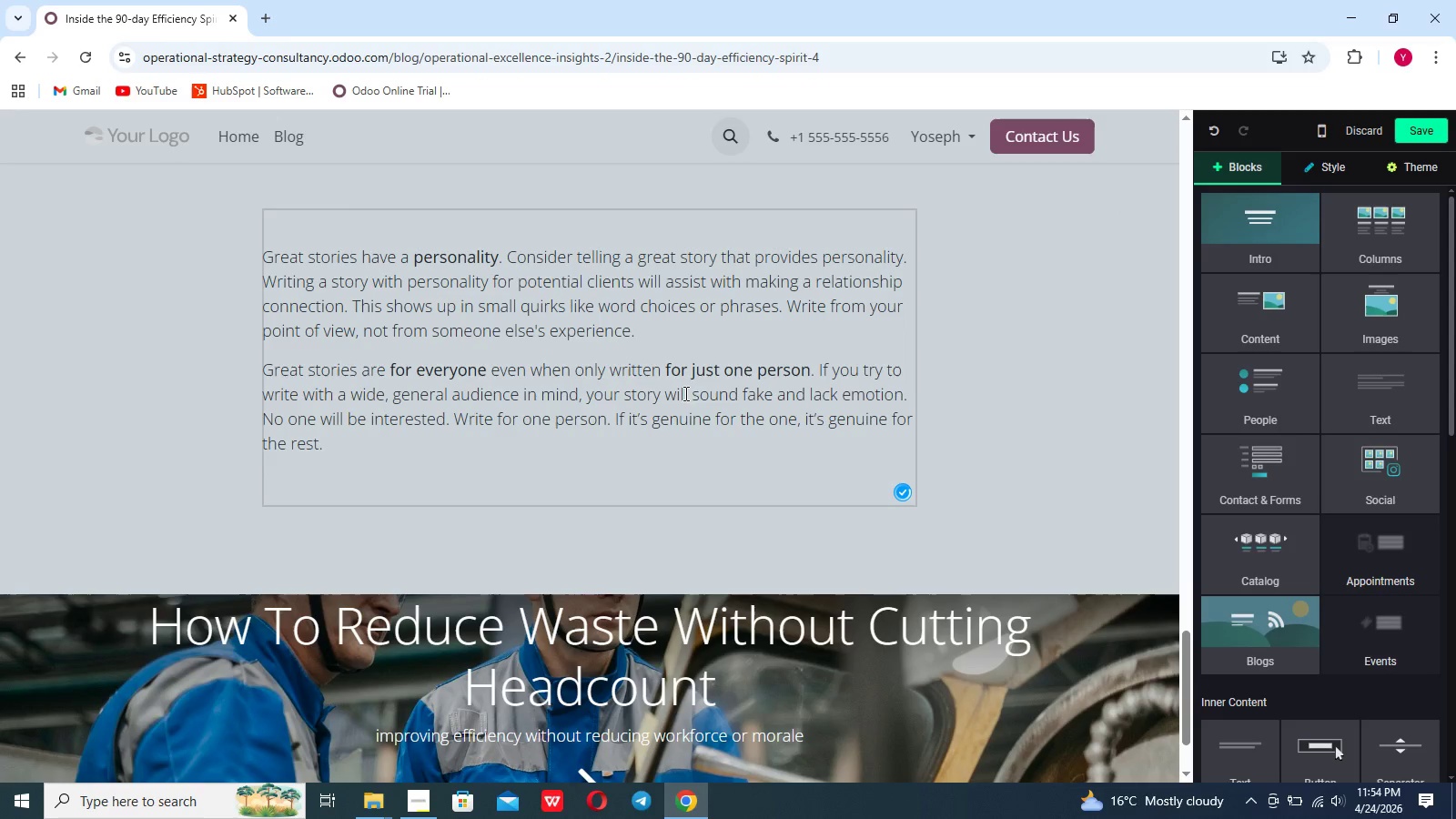 
left_click_drag(start_coordinate=[632, 444], to_coordinate=[278, 256])
 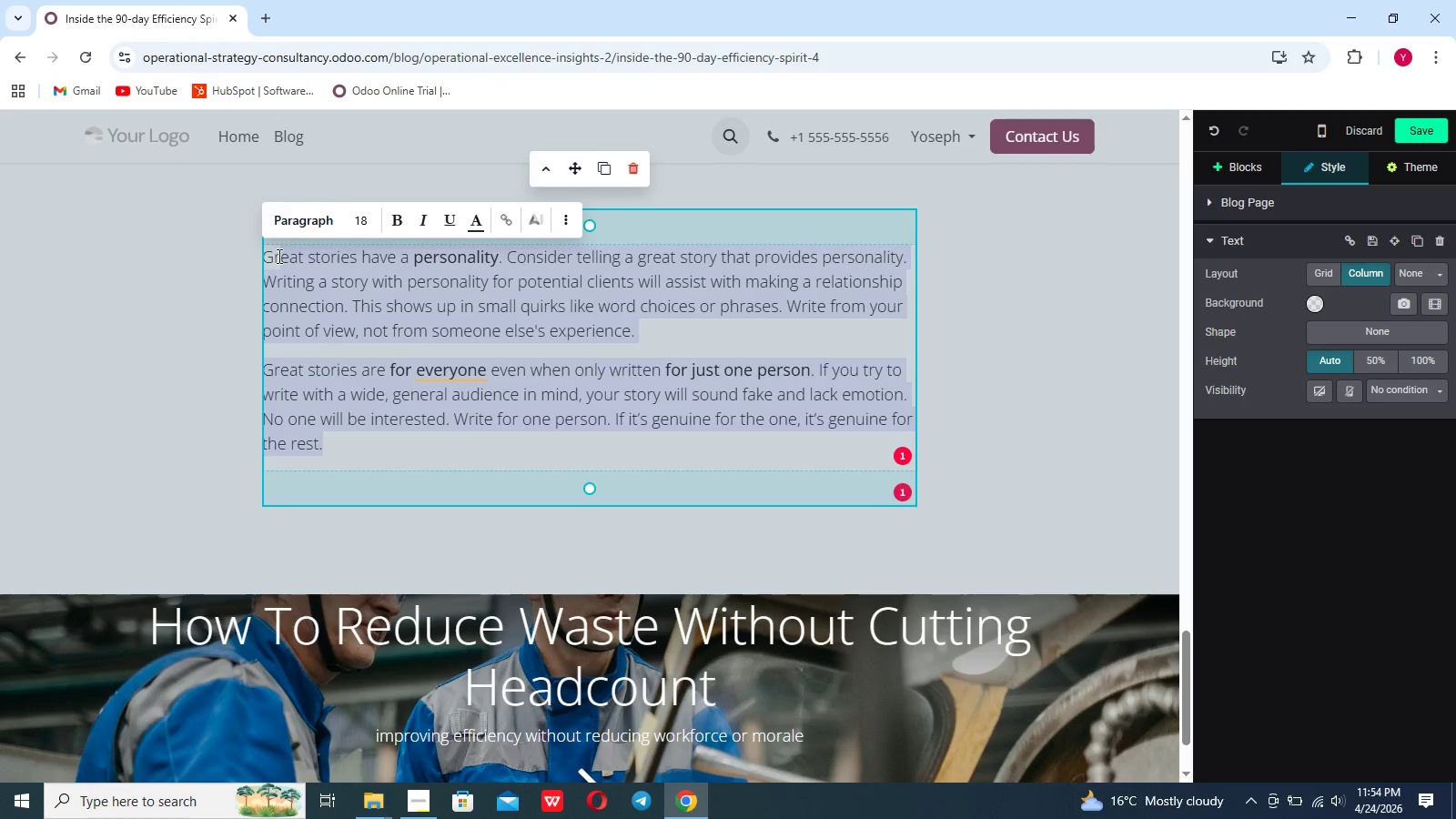 
key(Backspace)
 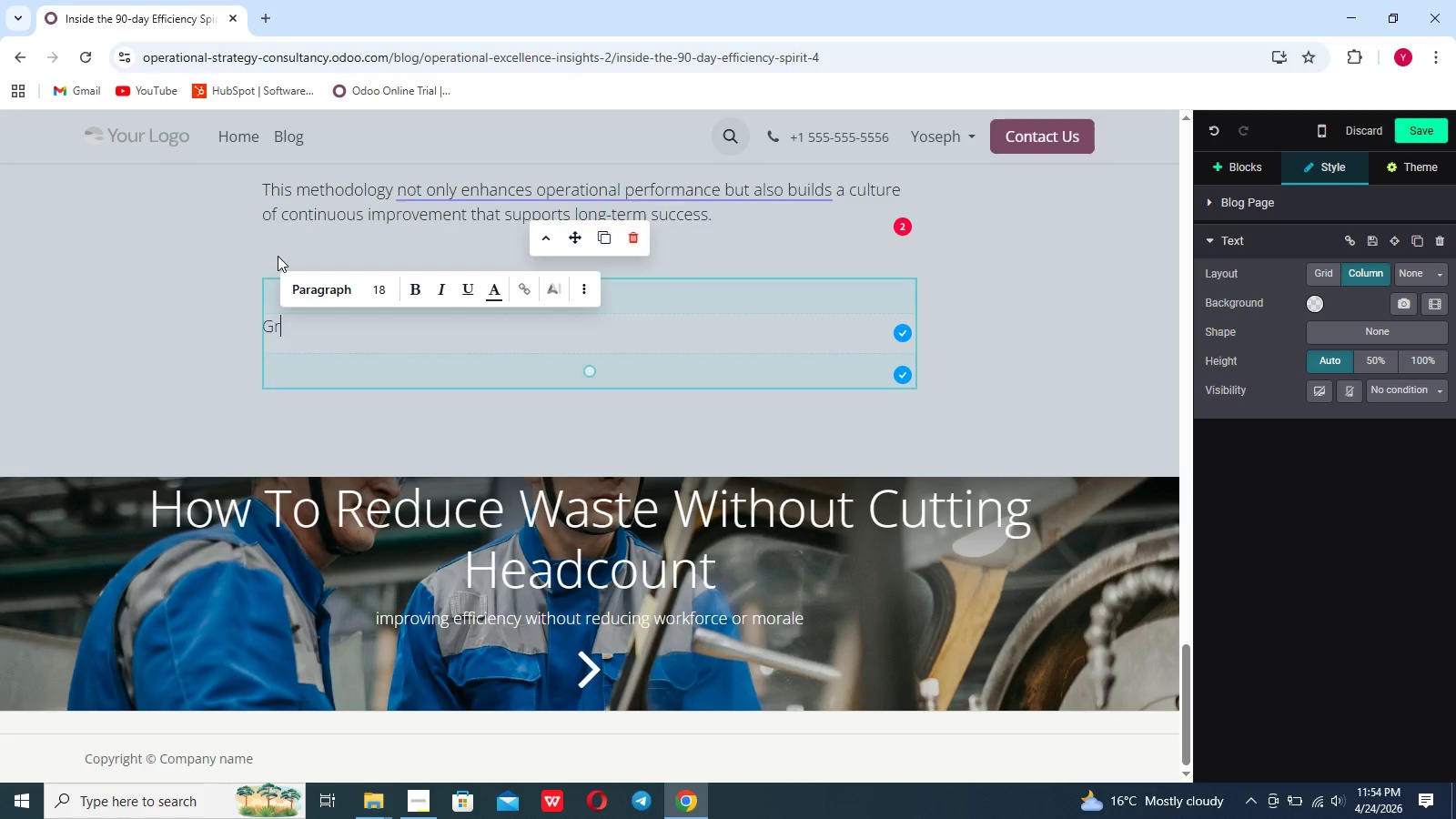 
key(Backspace)
 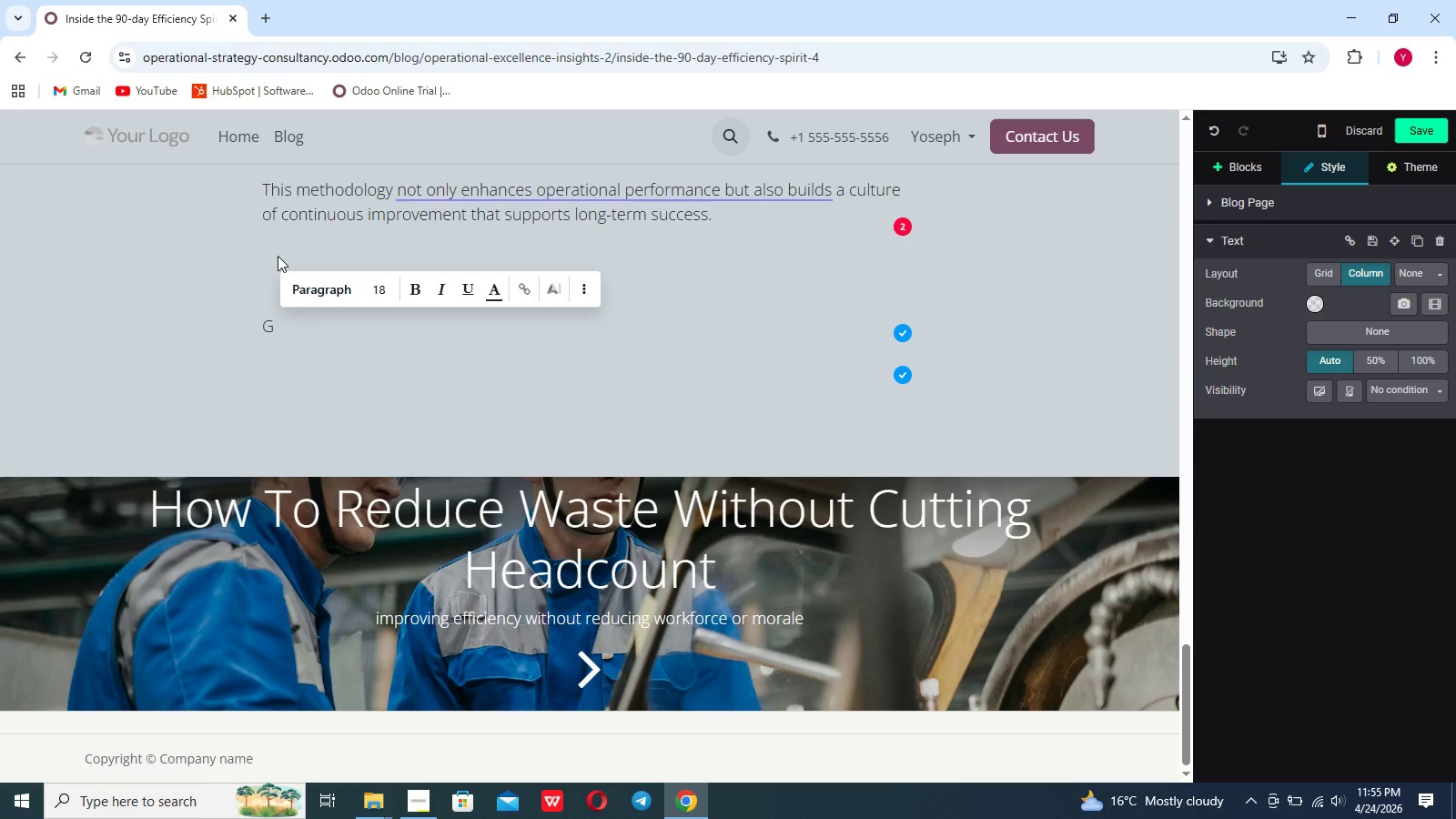 
wait(6.58)
 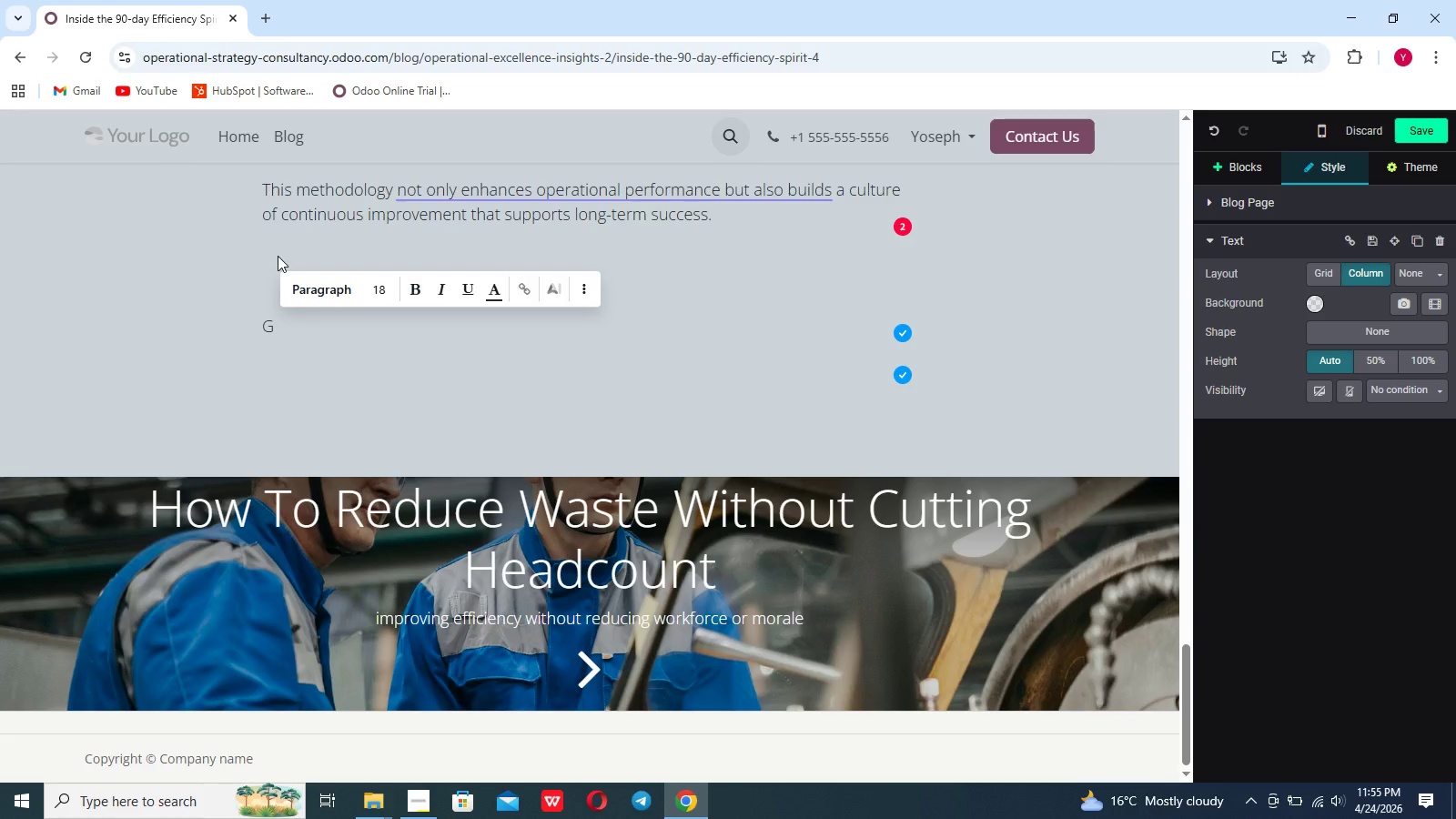 
left_click([418, 791])